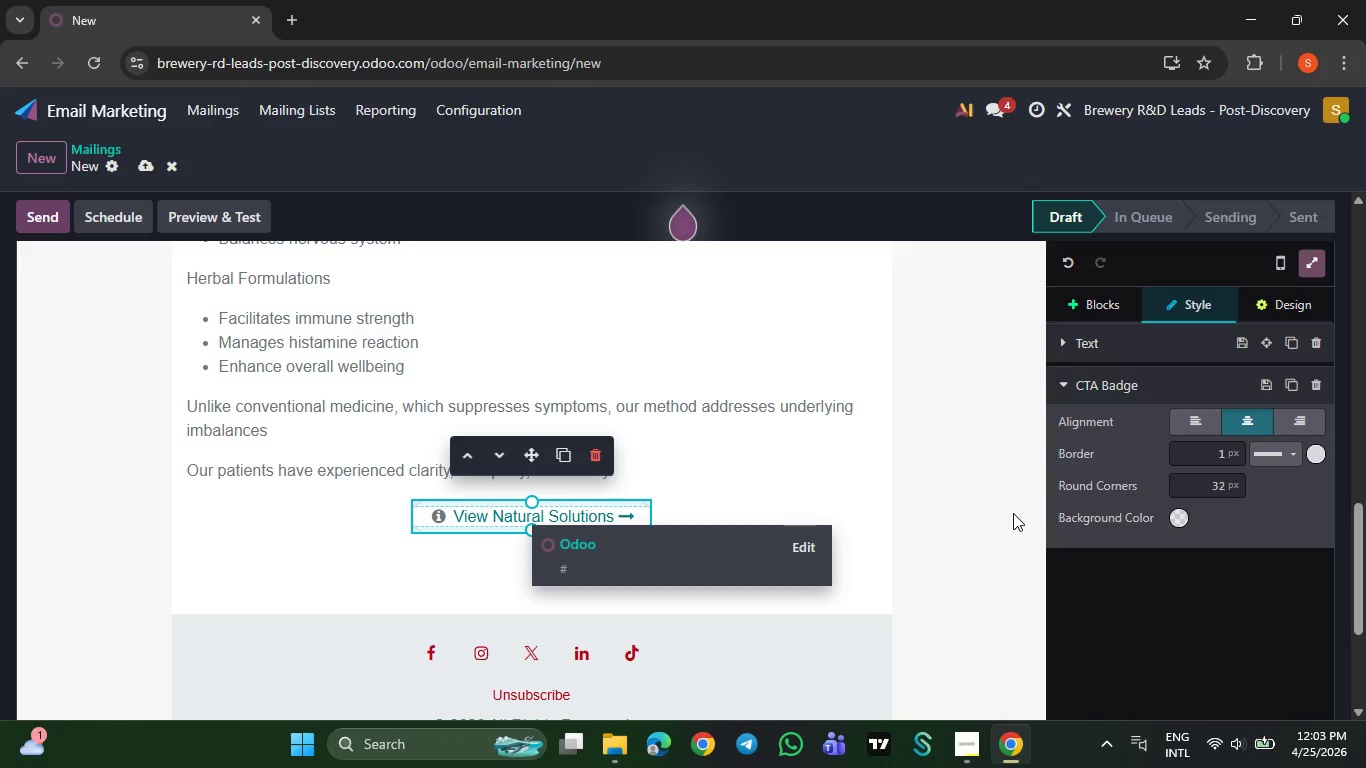 
left_click([1182, 514])
 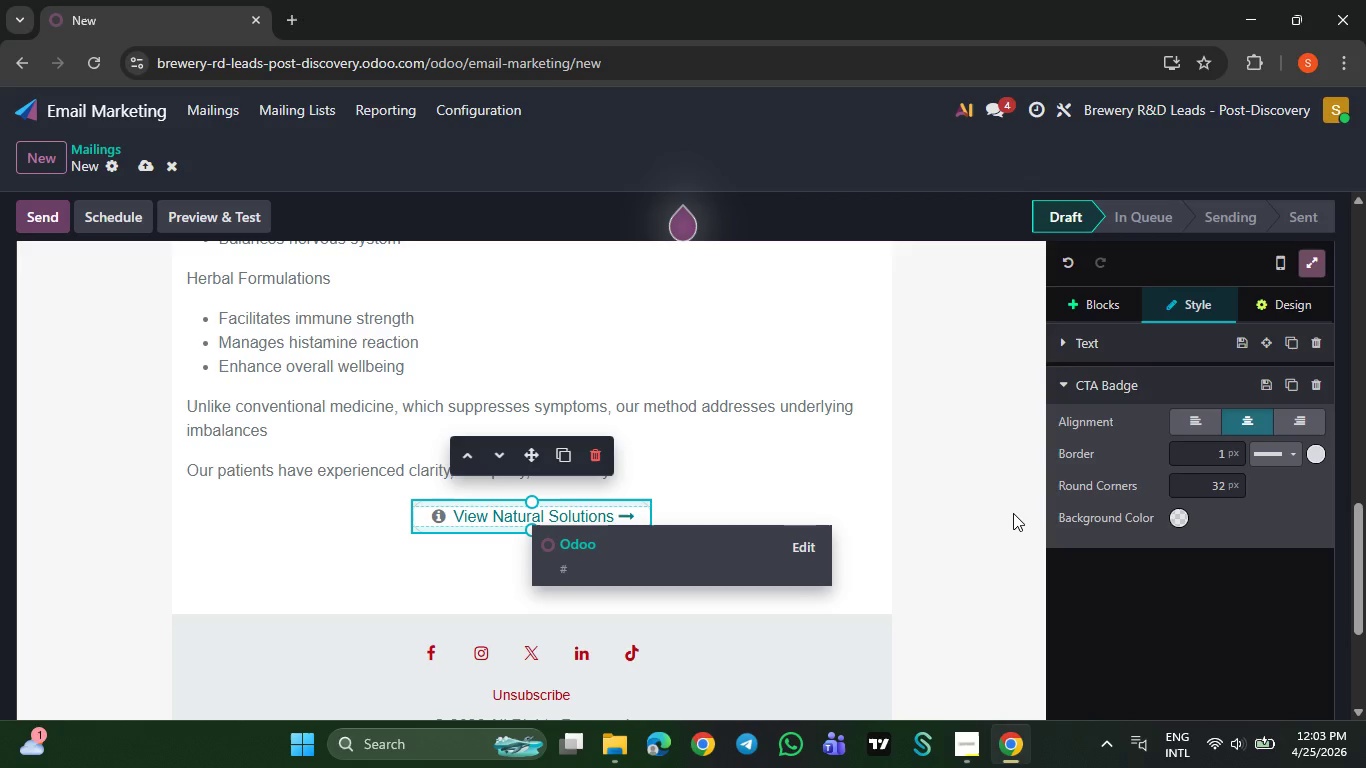 
wait(5.09)
 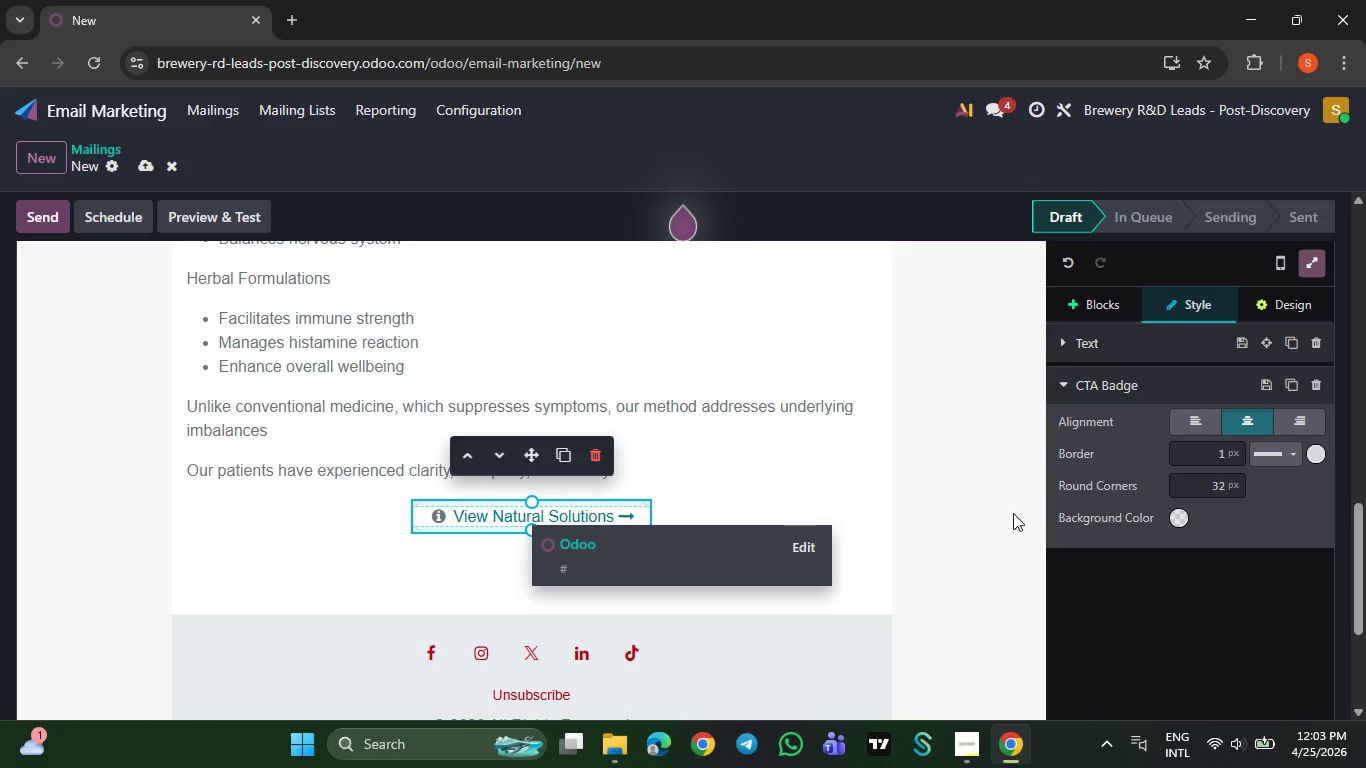 
left_click([1237, 155])
 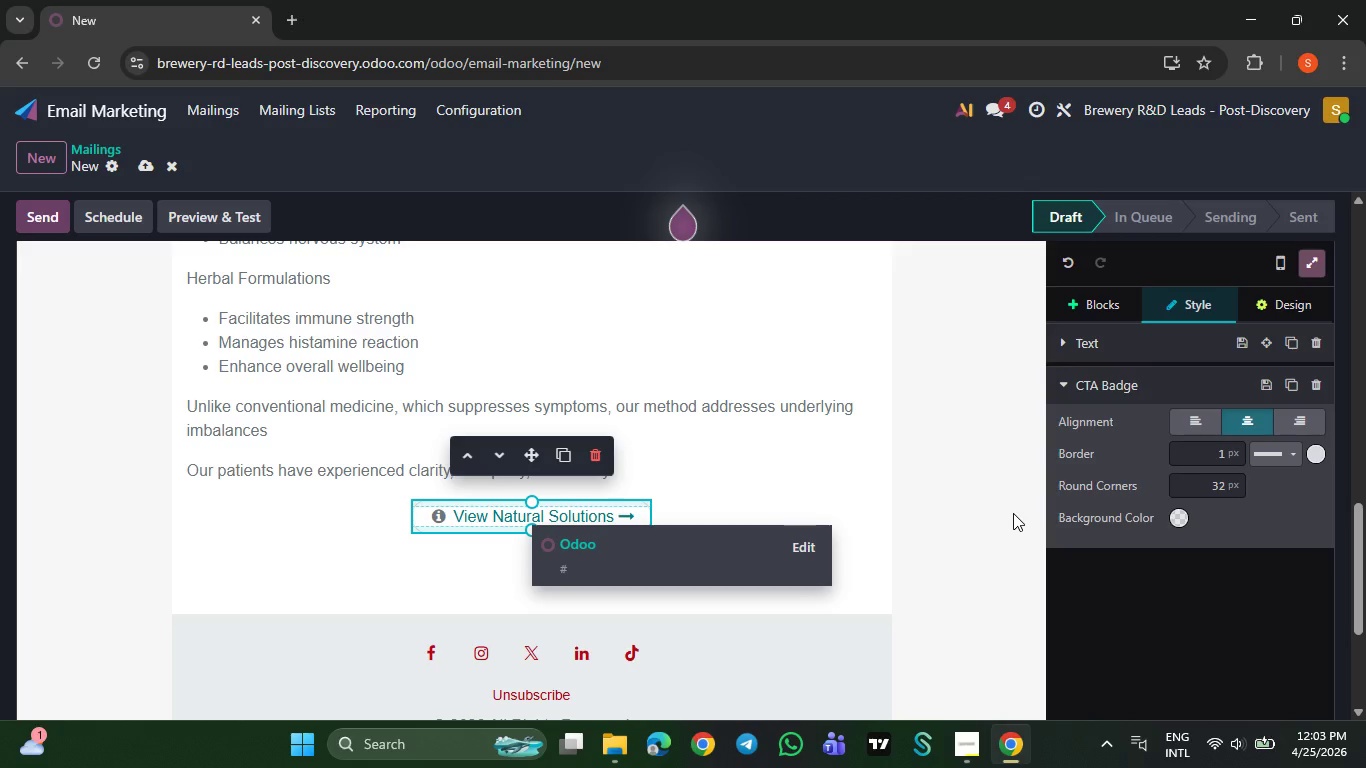 
wait(13.83)
 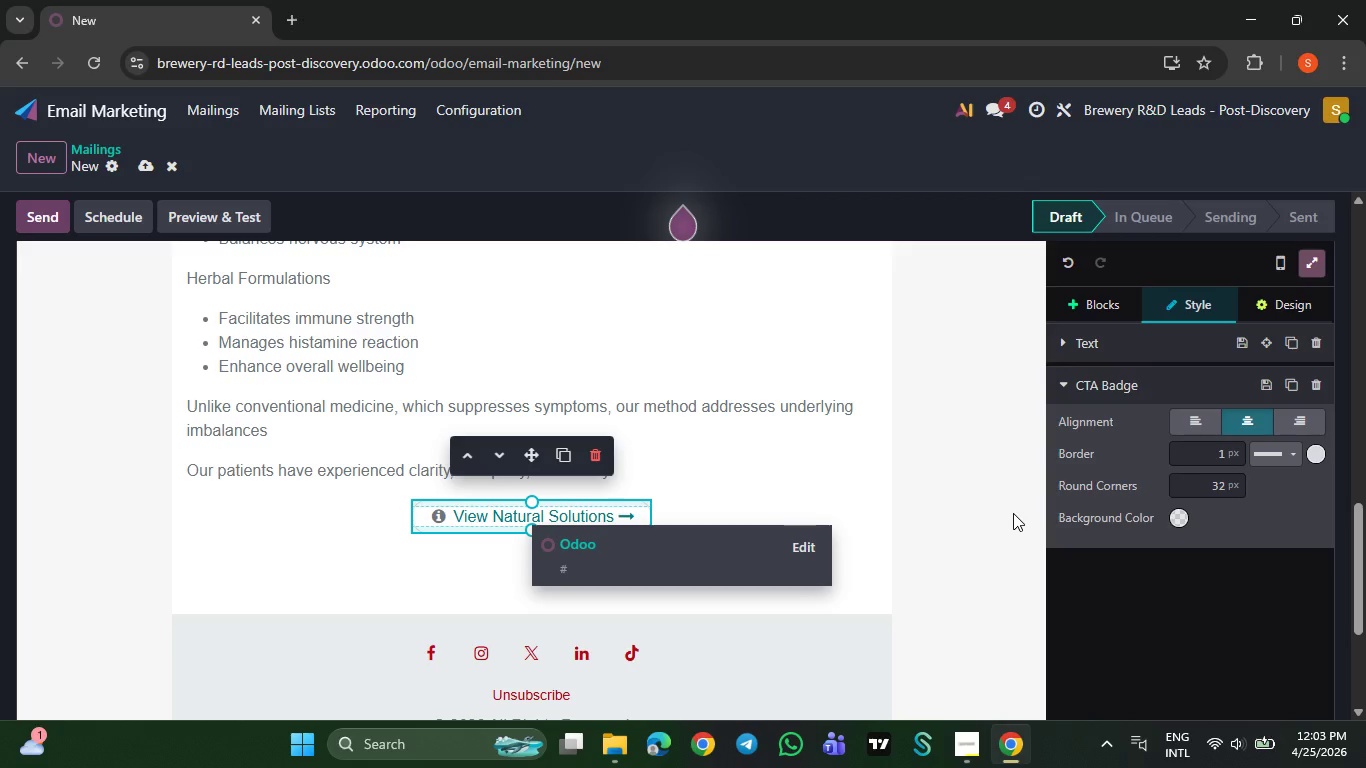 
double_click([564, 516])
 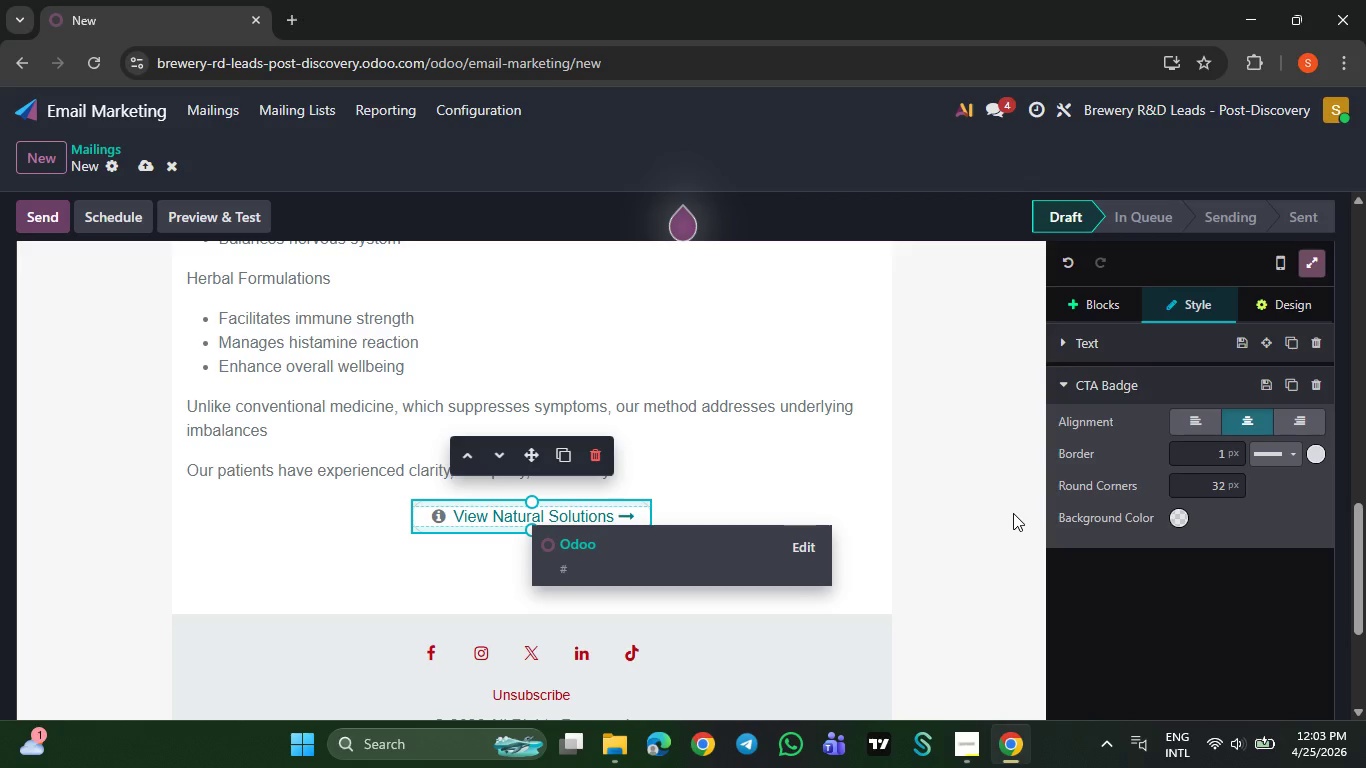 
triple_click([564, 516])
 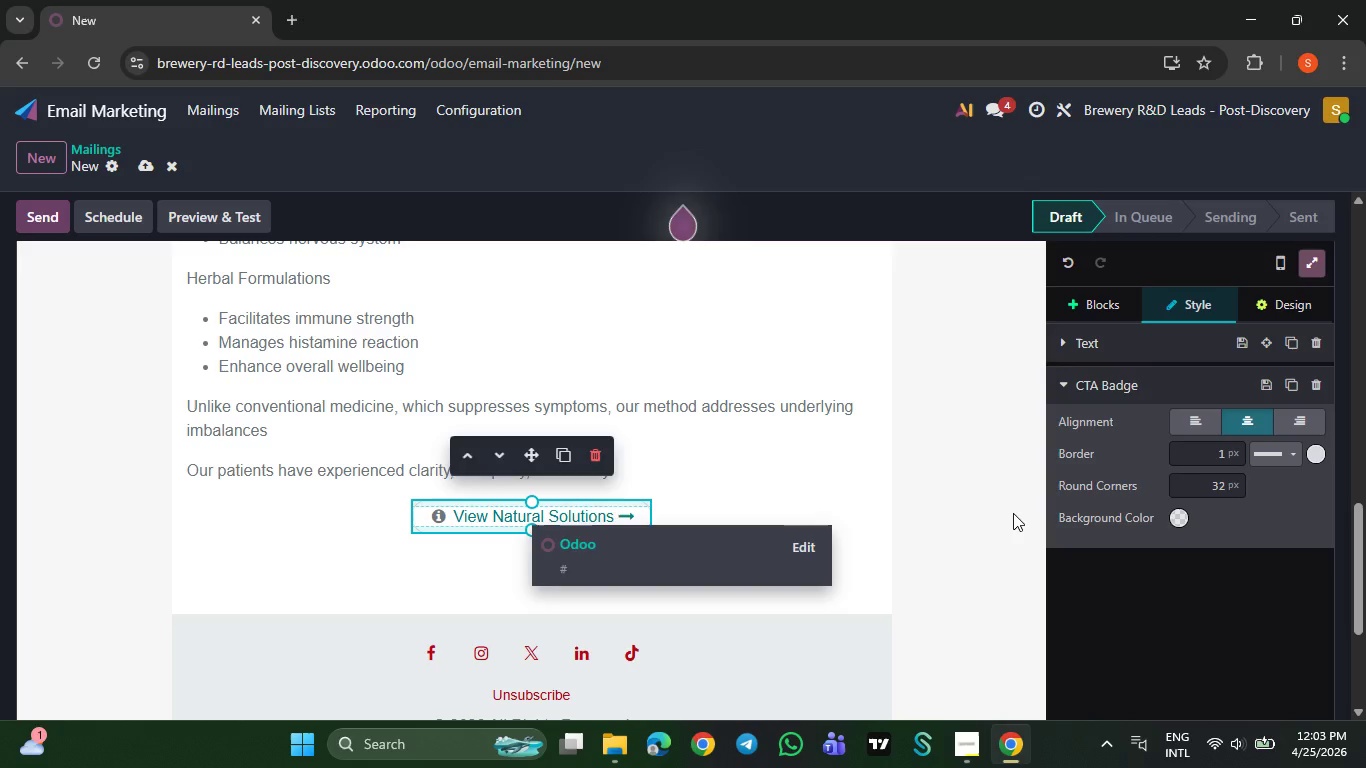 
left_click([1181, 515])
 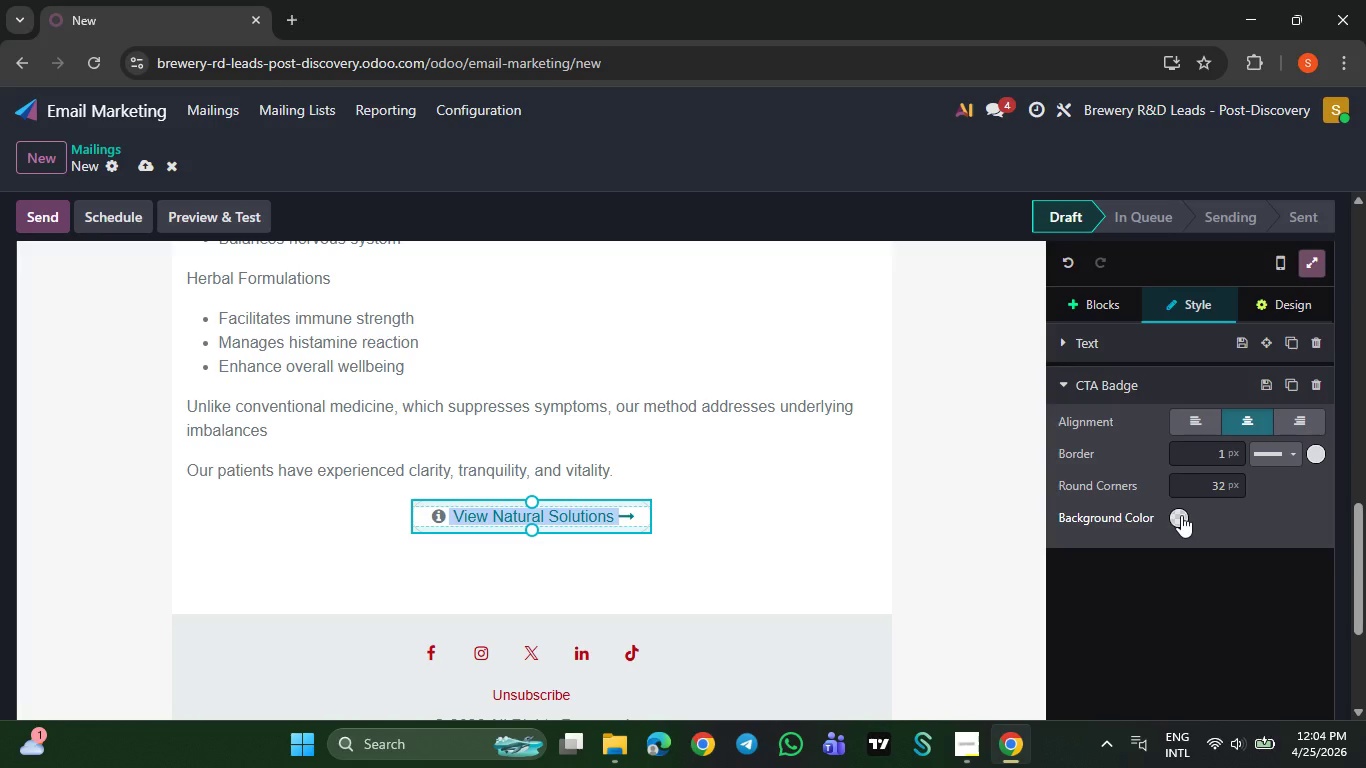 
wait(14.11)
 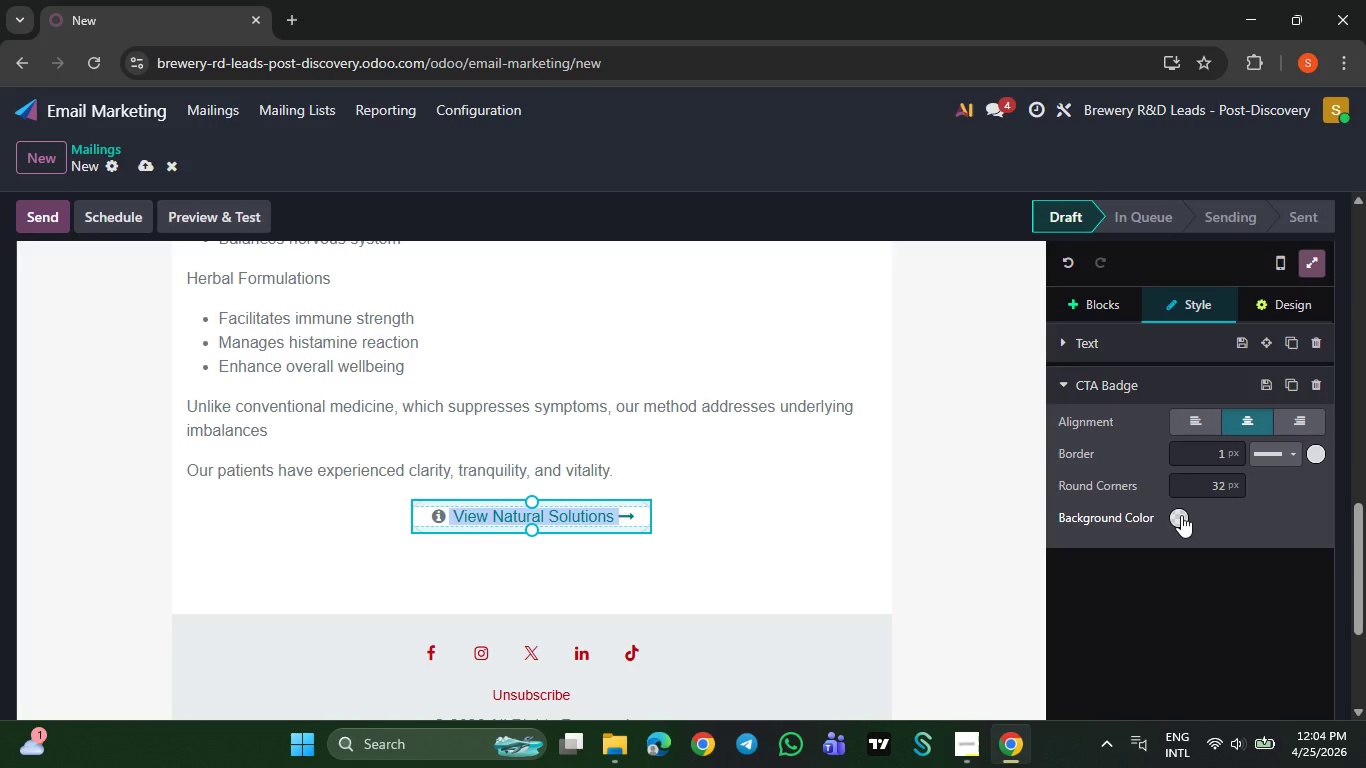 
left_click([1188, 517])
 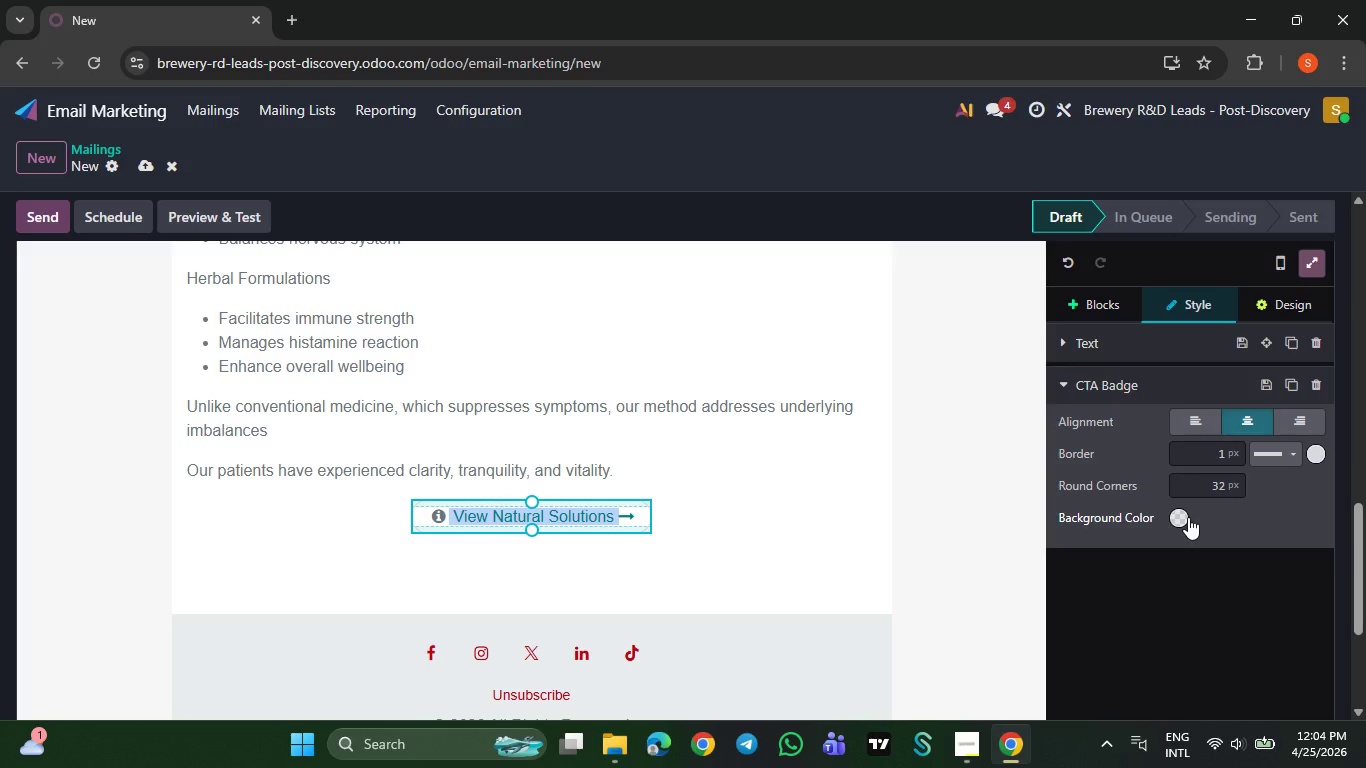 
wait(8.41)
 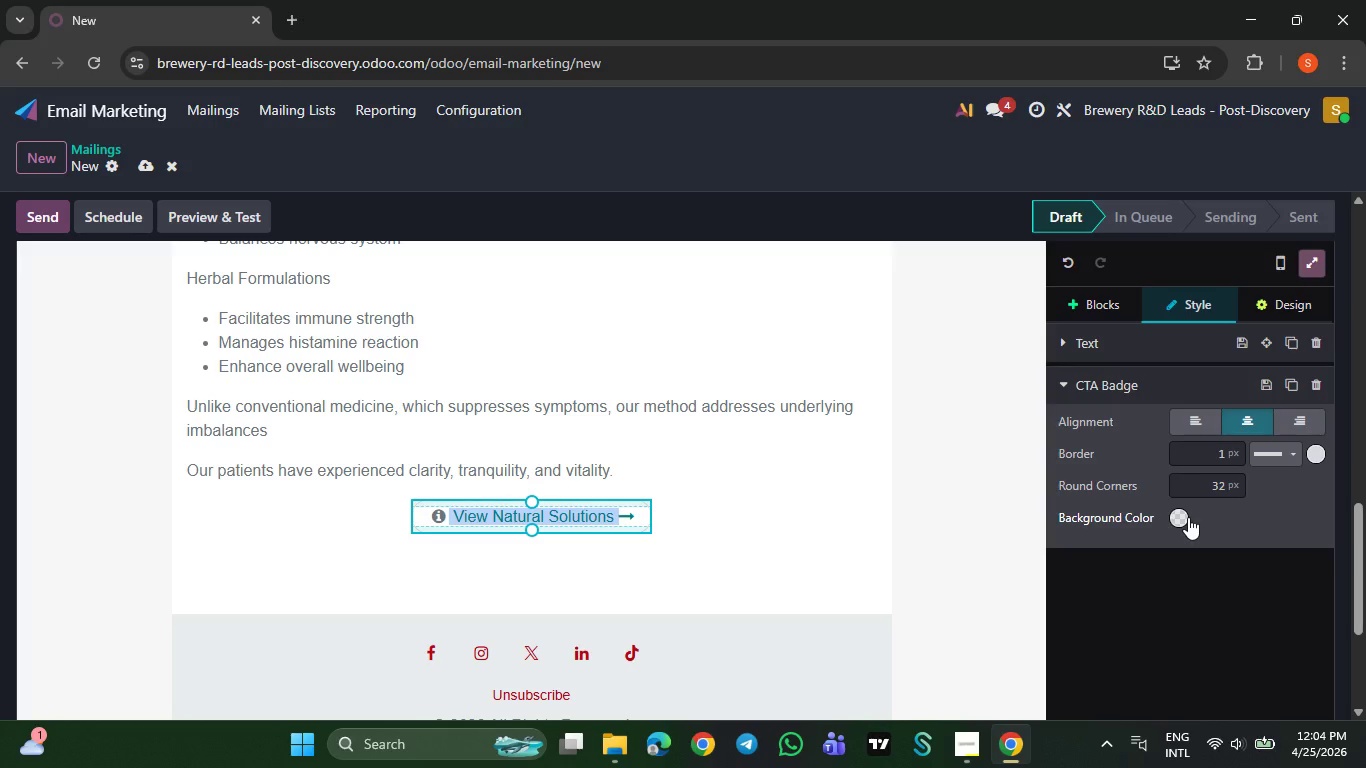 
left_click([1174, 518])
 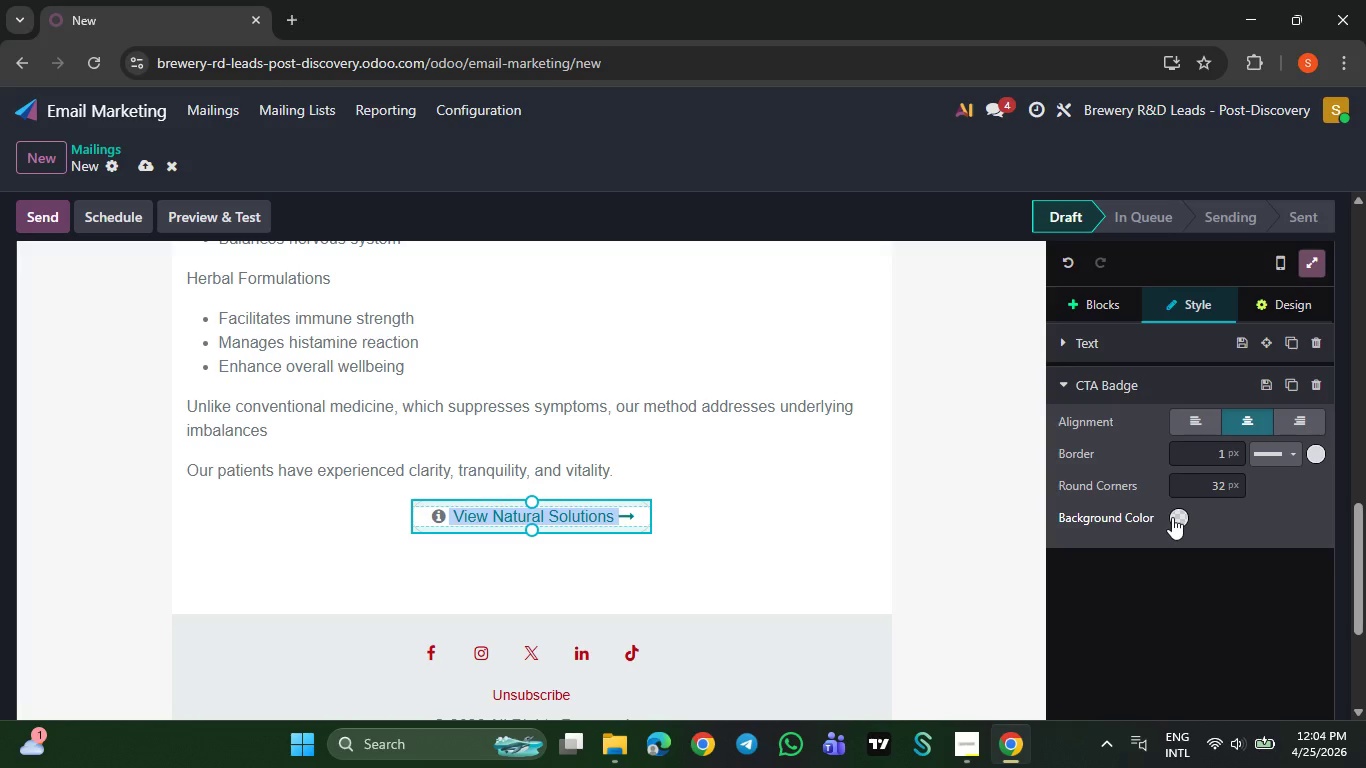 
key(Meta+MetaLeft)
 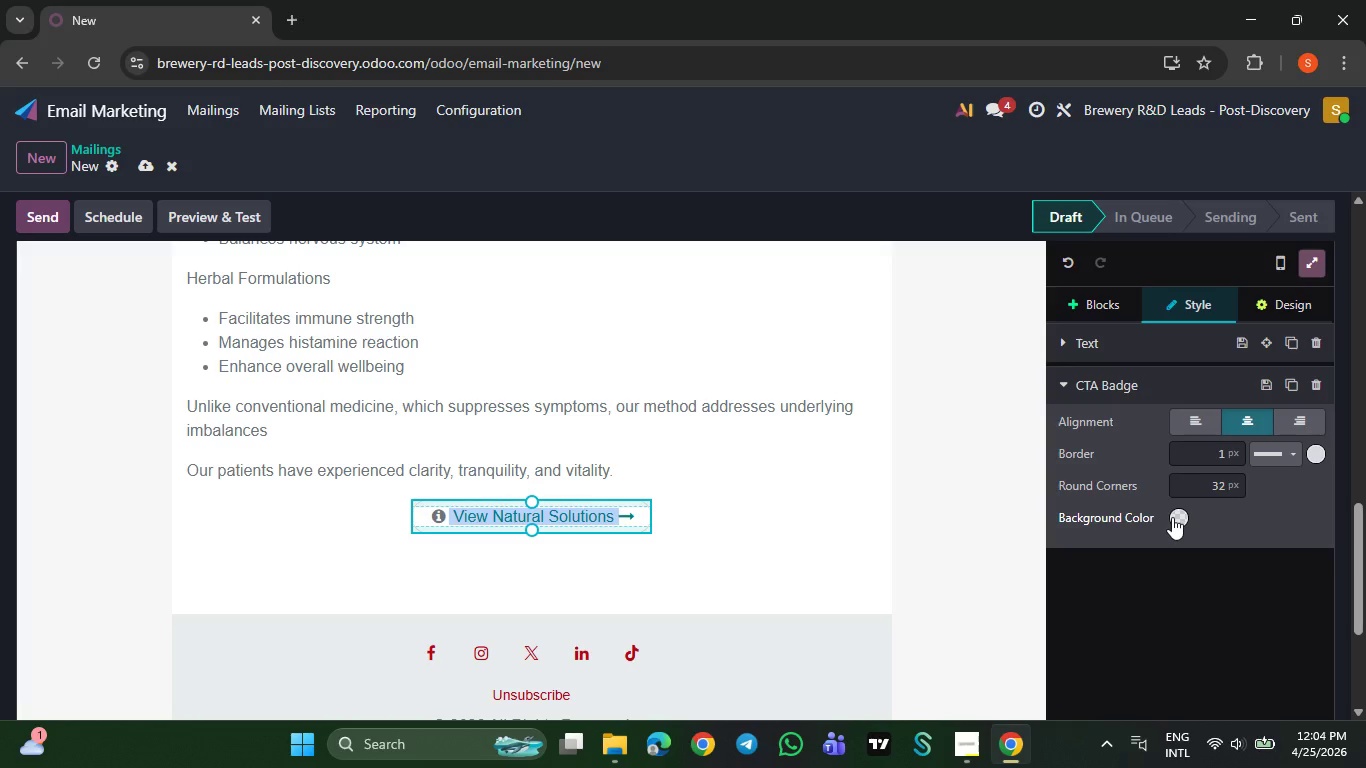 
key(Meta+D)
 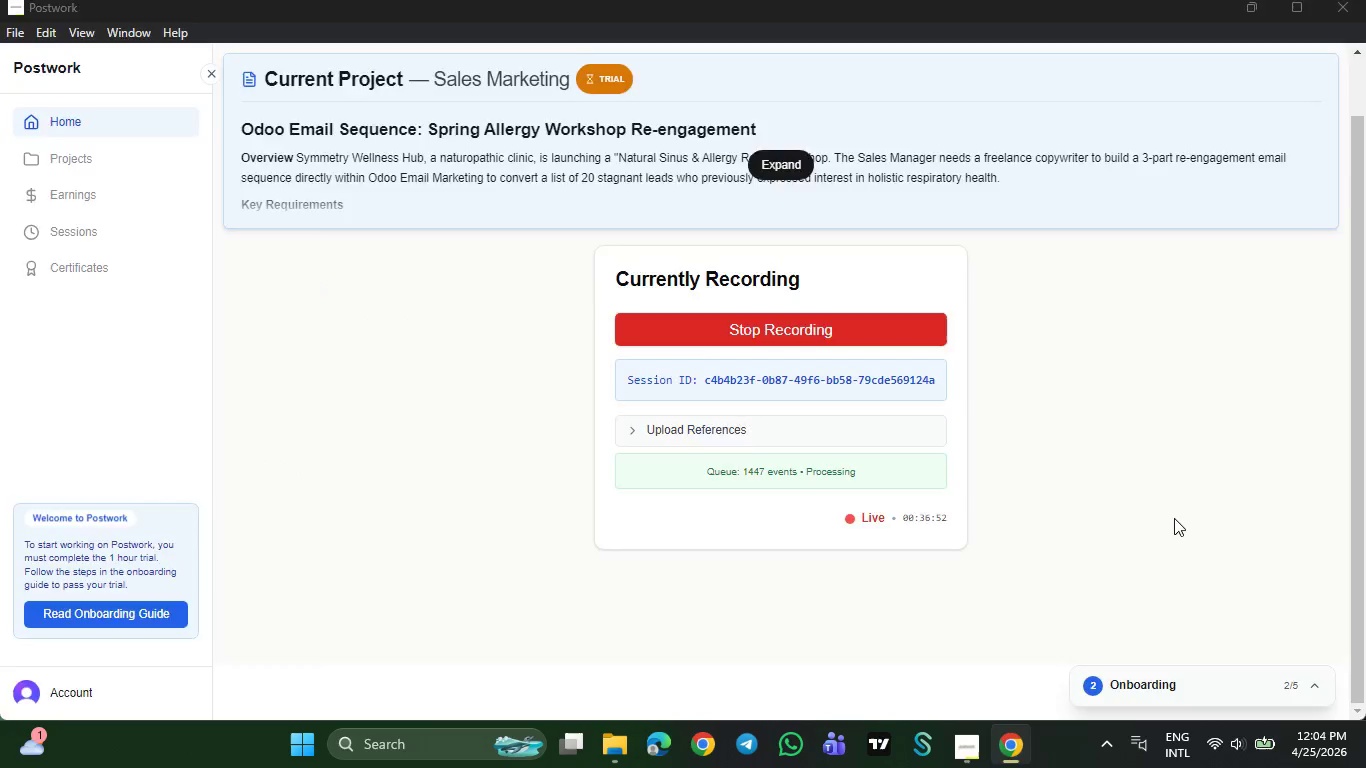 
right_click([965, 387])
 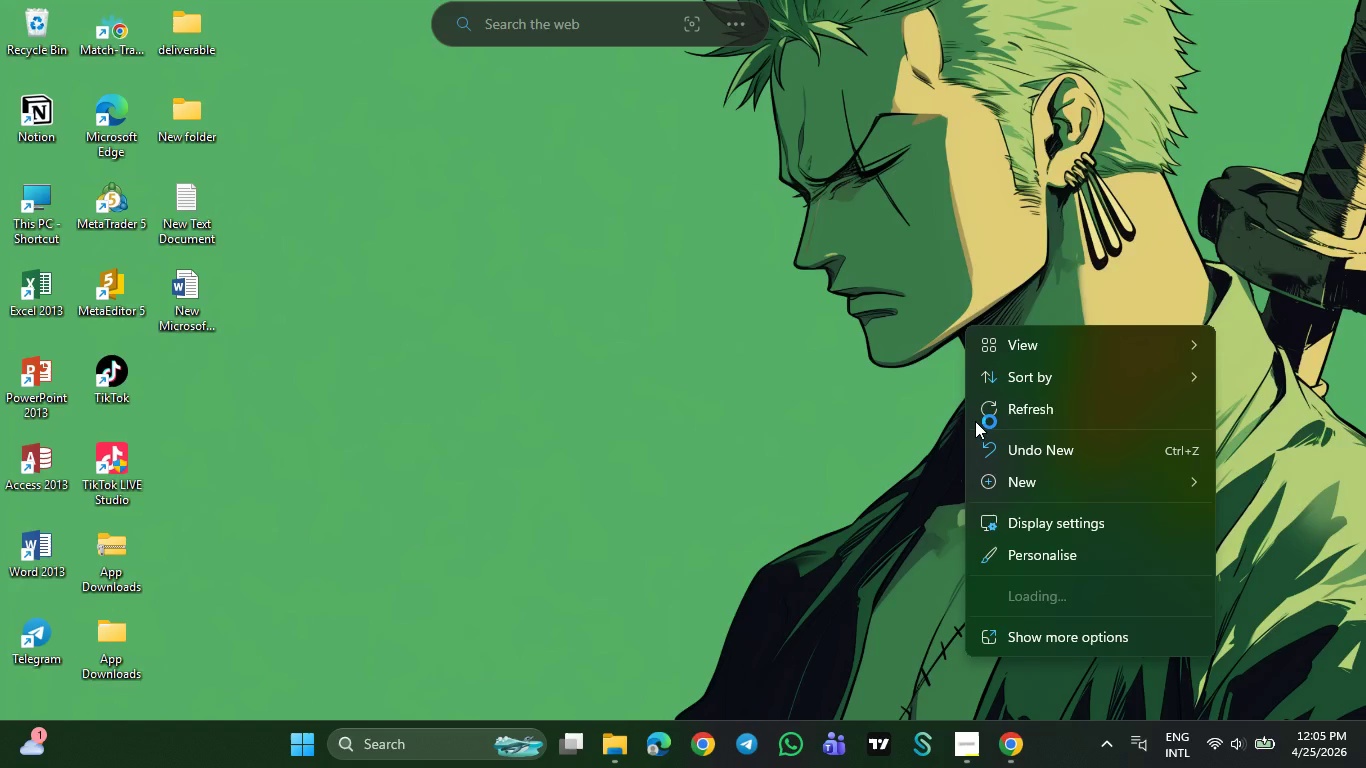 
left_click([1021, 400])
 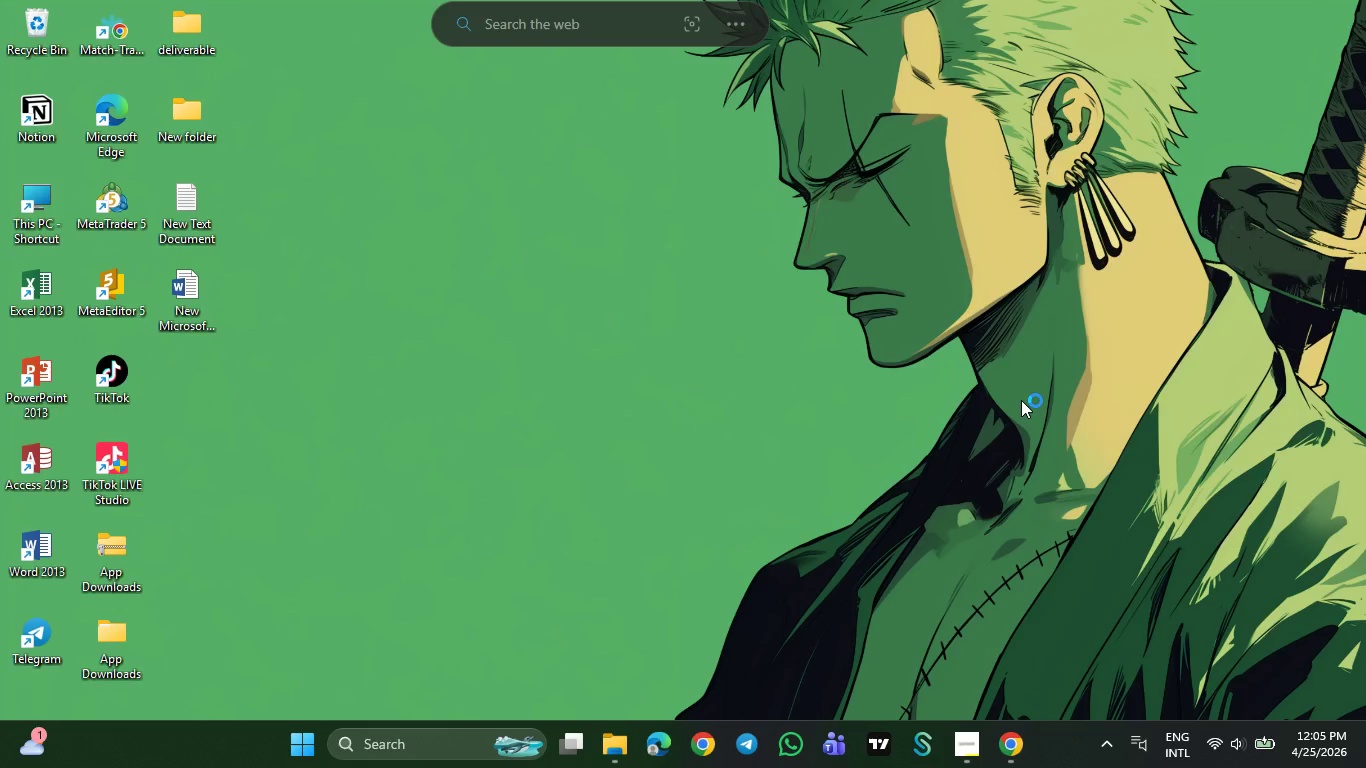 
right_click([1021, 400])
 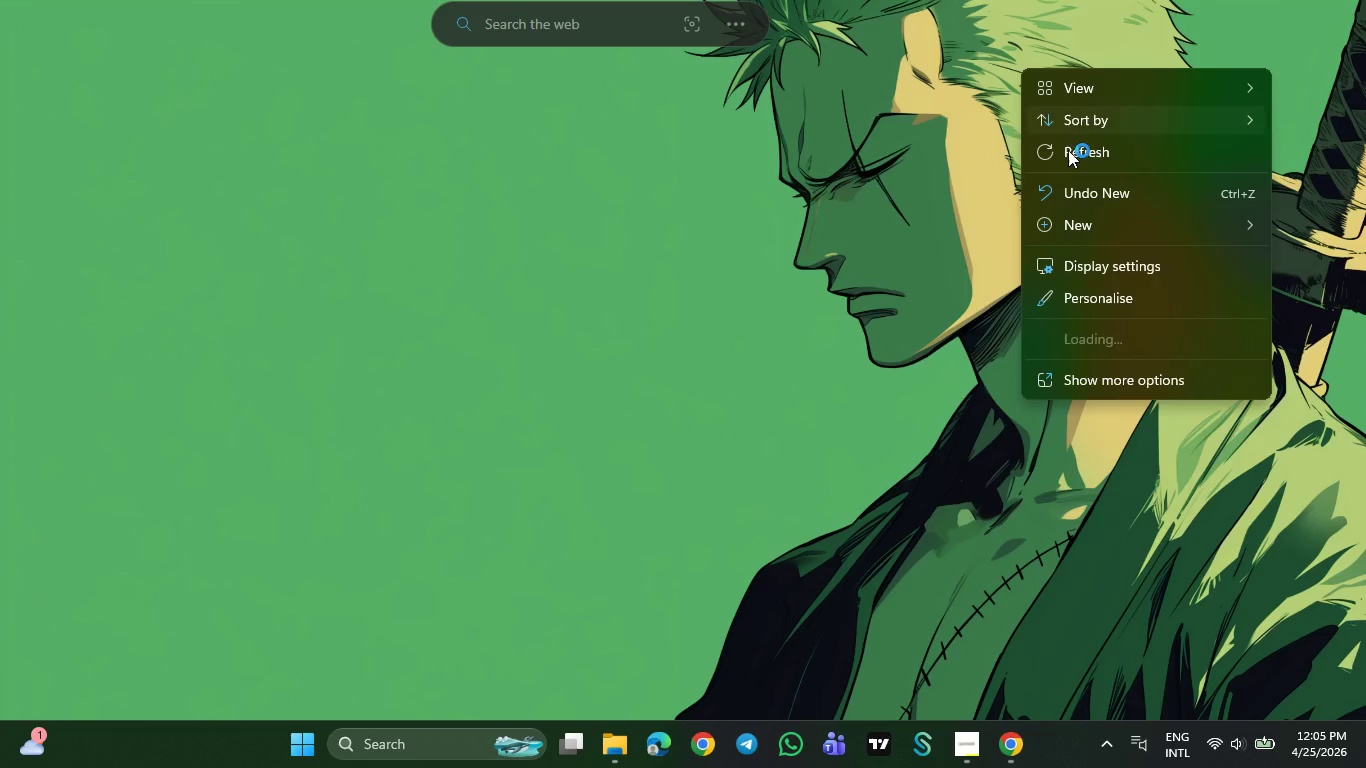 
left_click([1070, 156])
 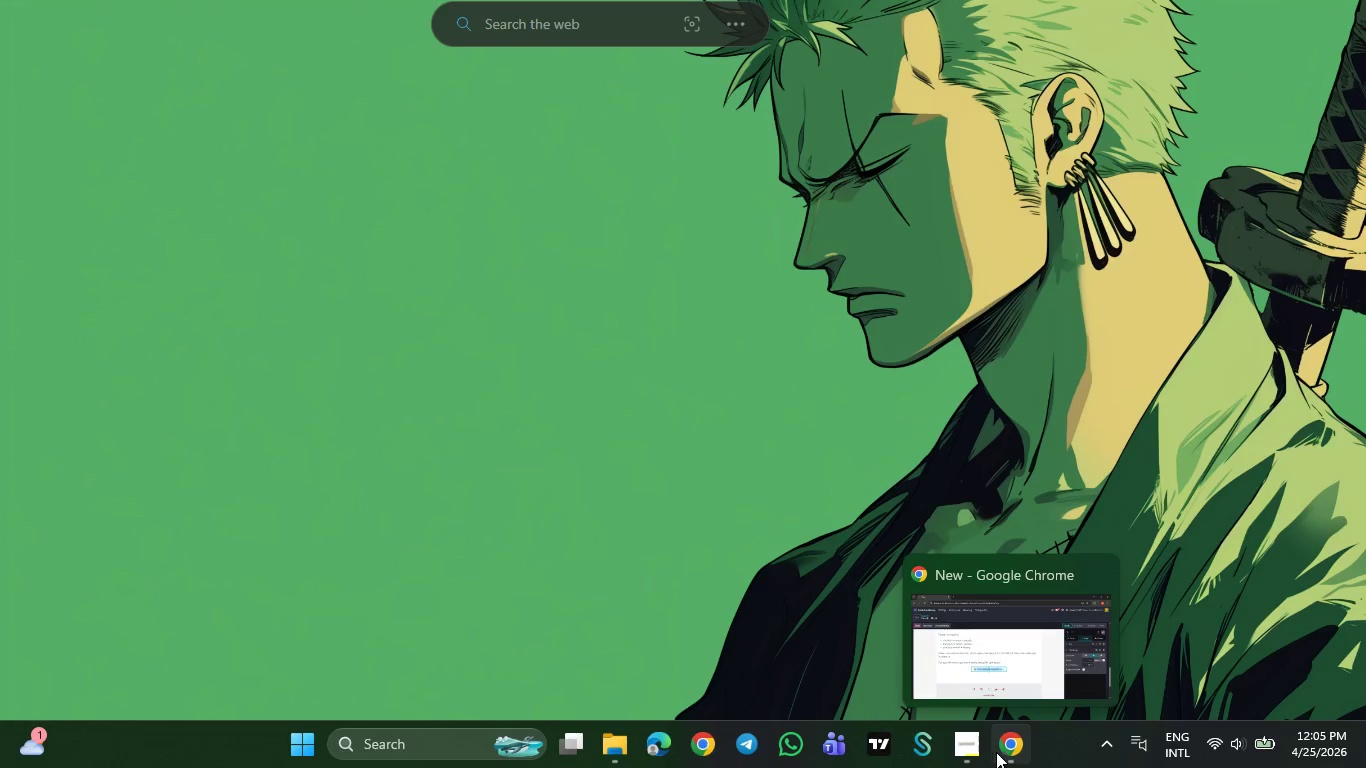 
left_click([998, 752])
 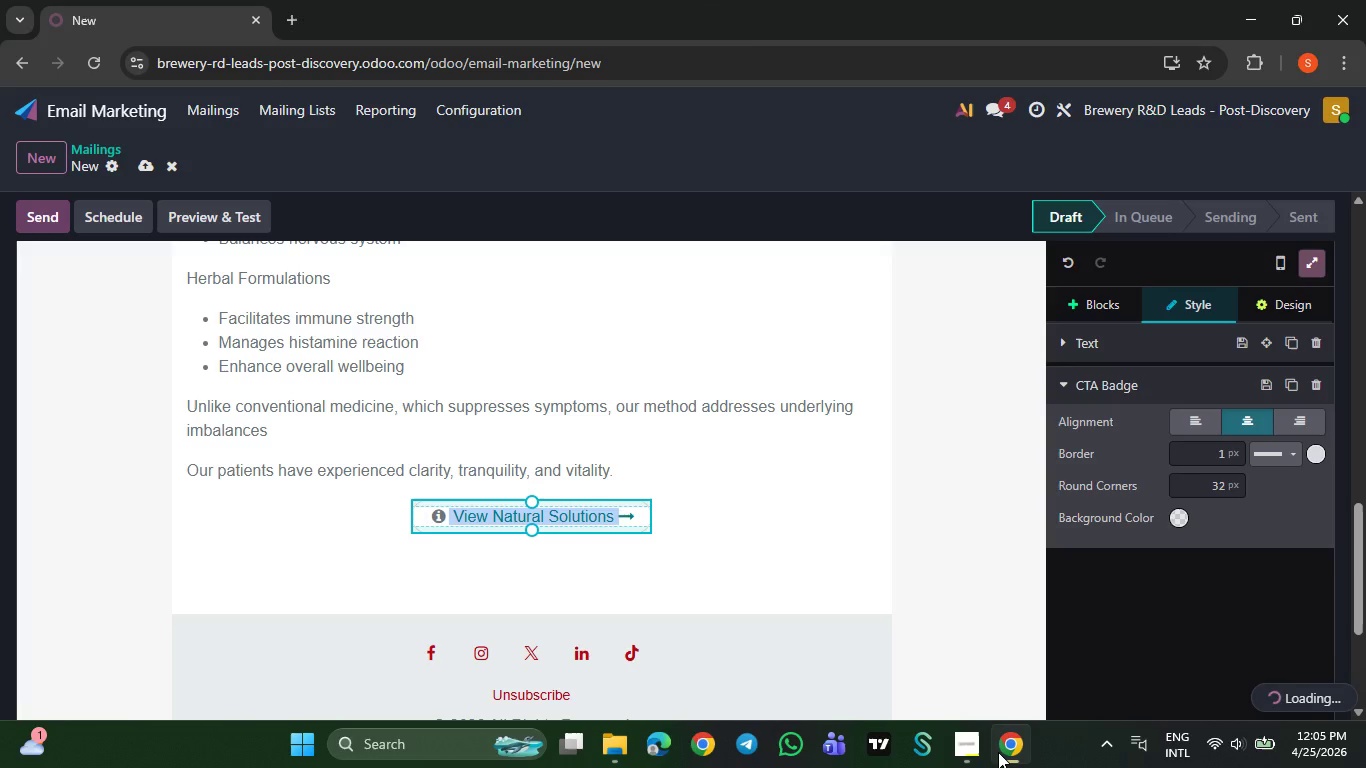 
left_click([1177, 518])
 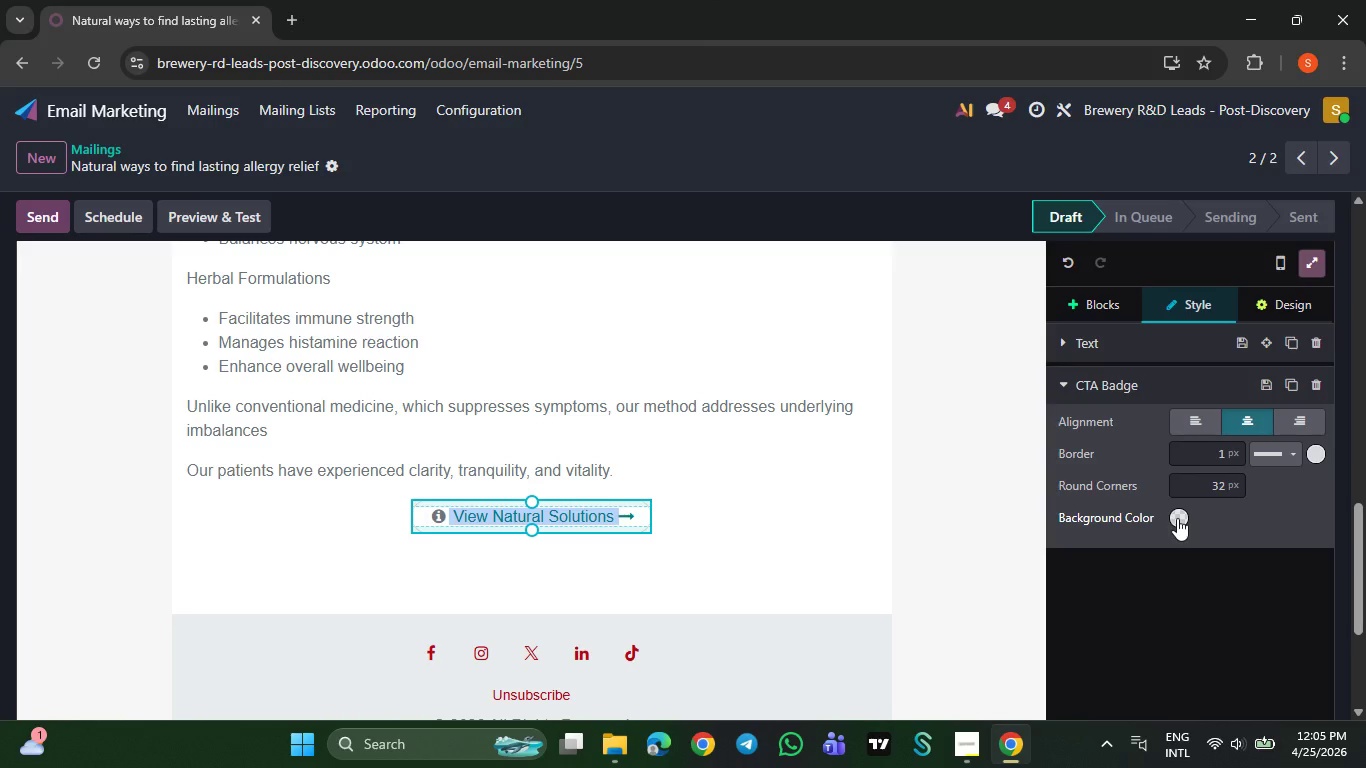 
wait(6.88)
 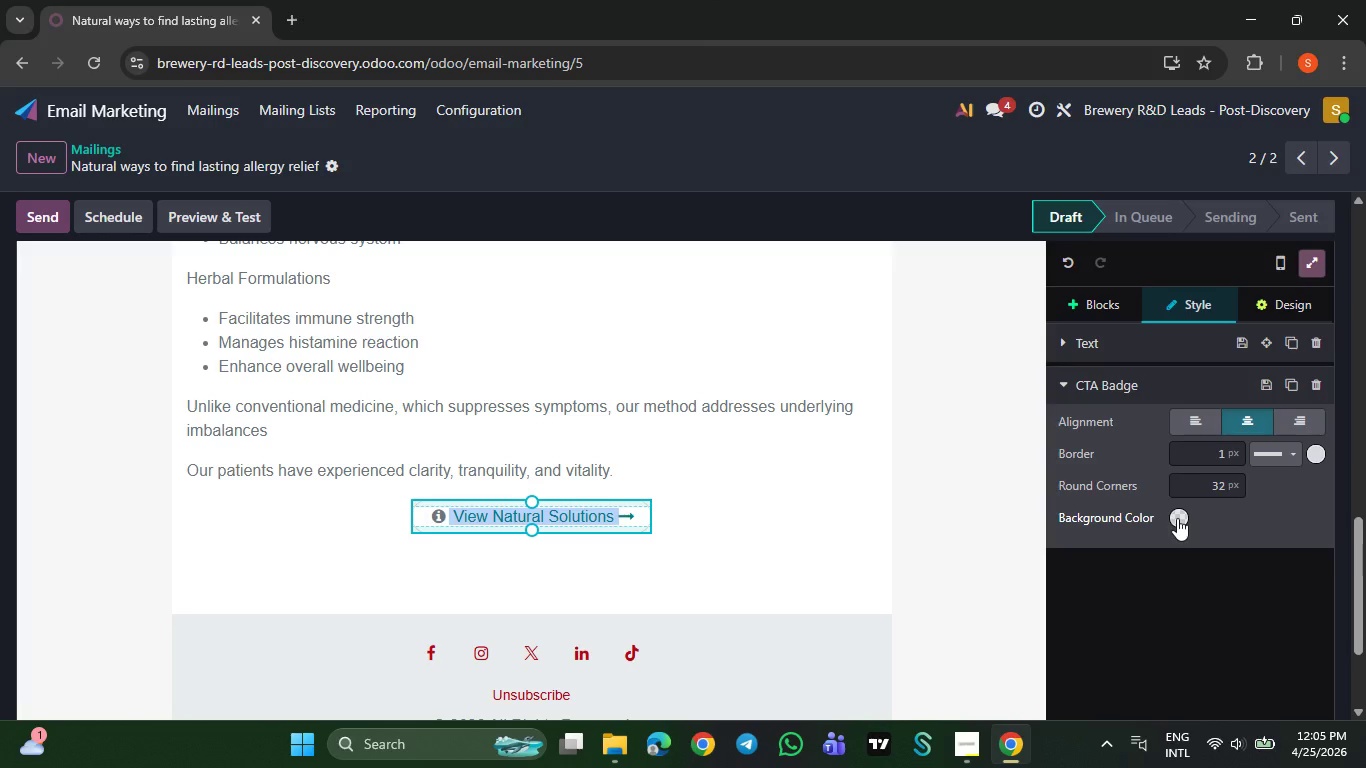 
left_click([1175, 519])
 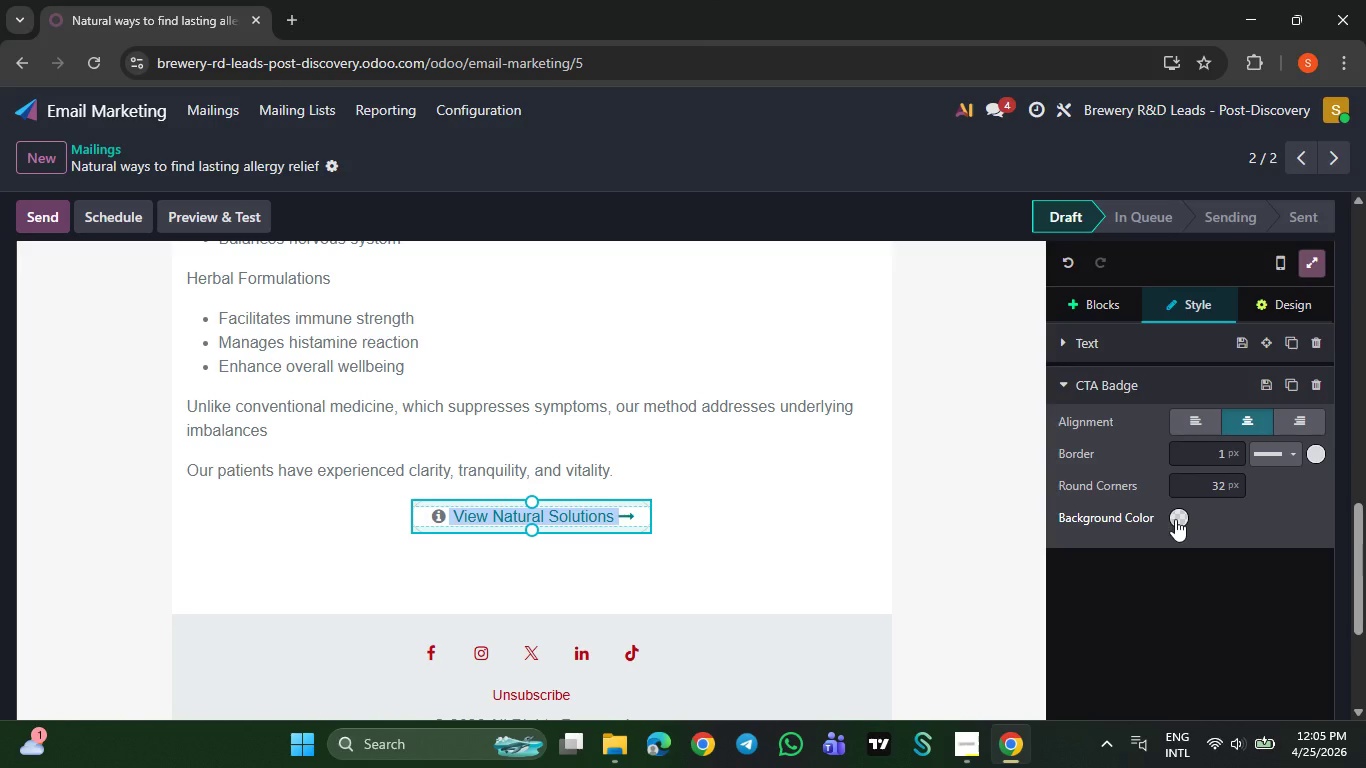 
left_click([1175, 519])
 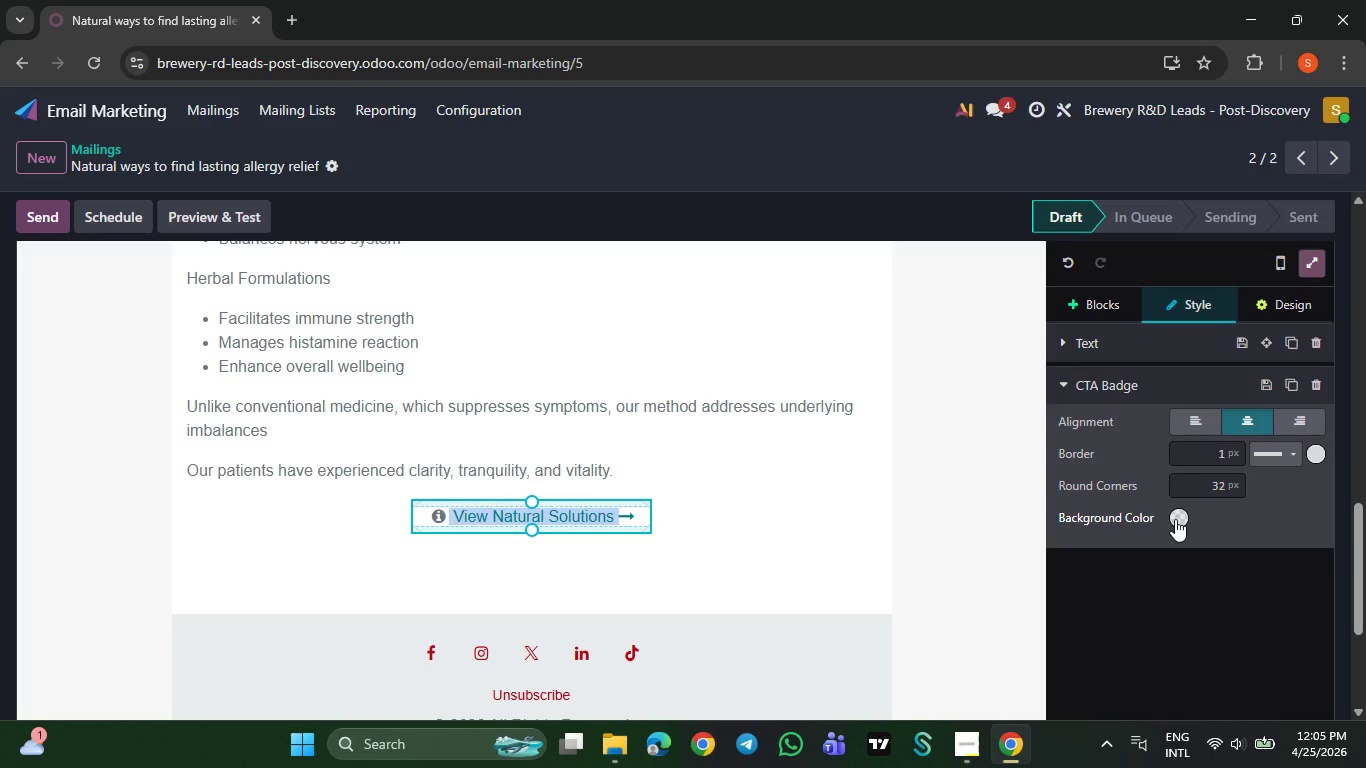 
left_click([1175, 519])
 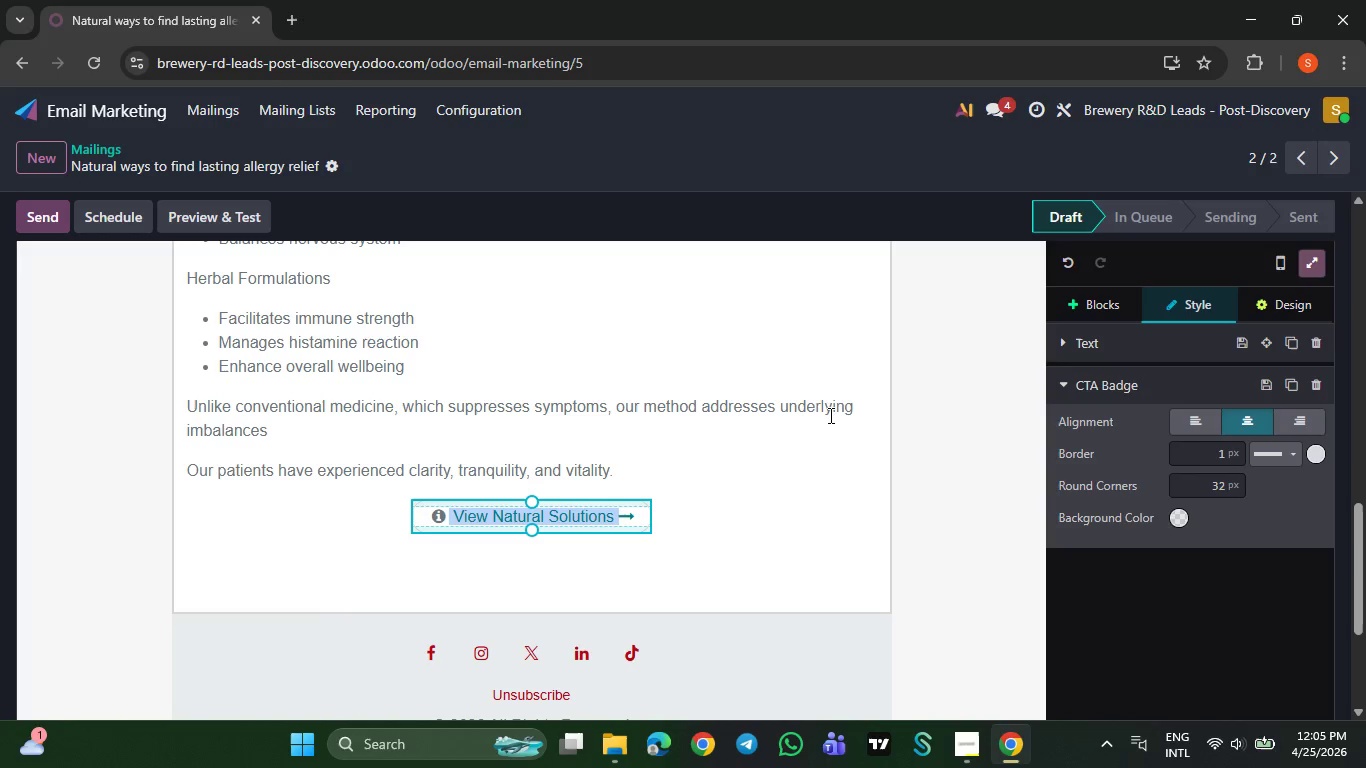 
left_click([592, 427])
 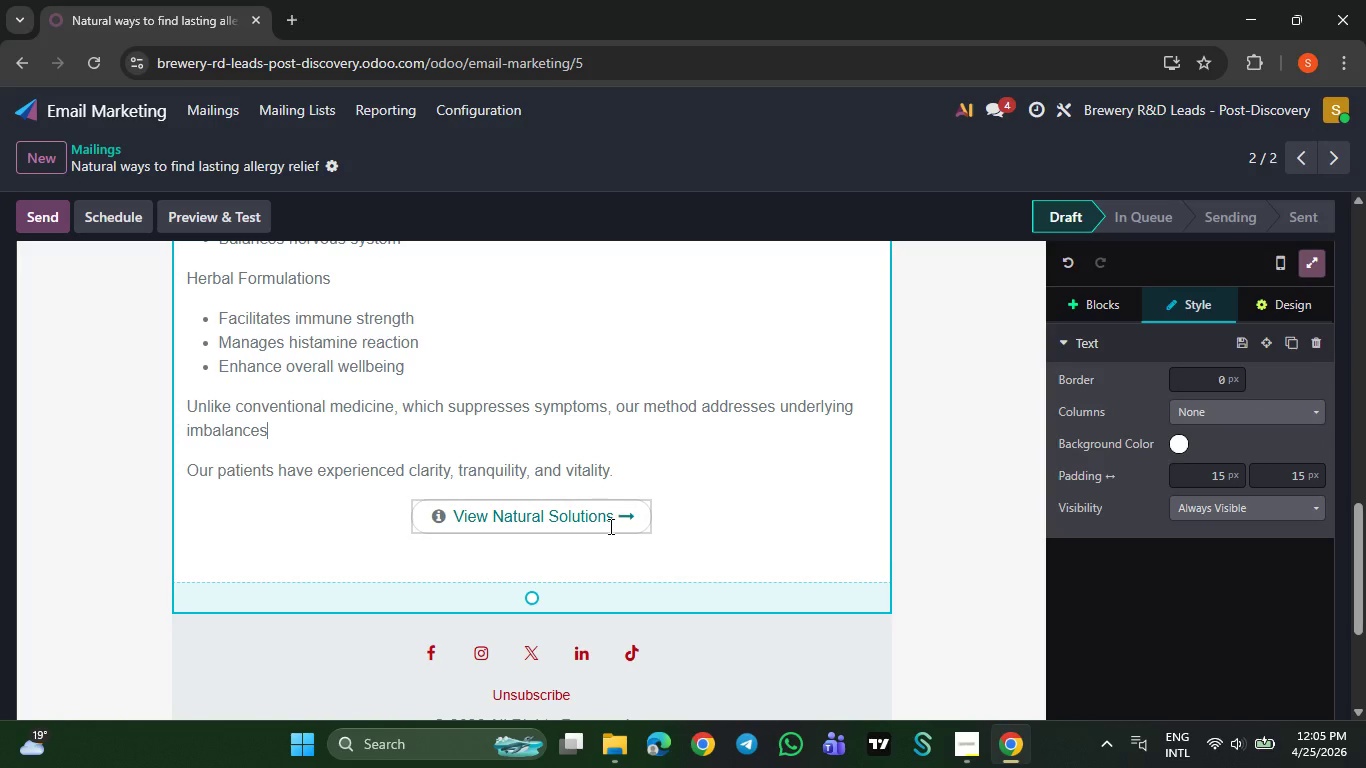 
left_click([615, 524])
 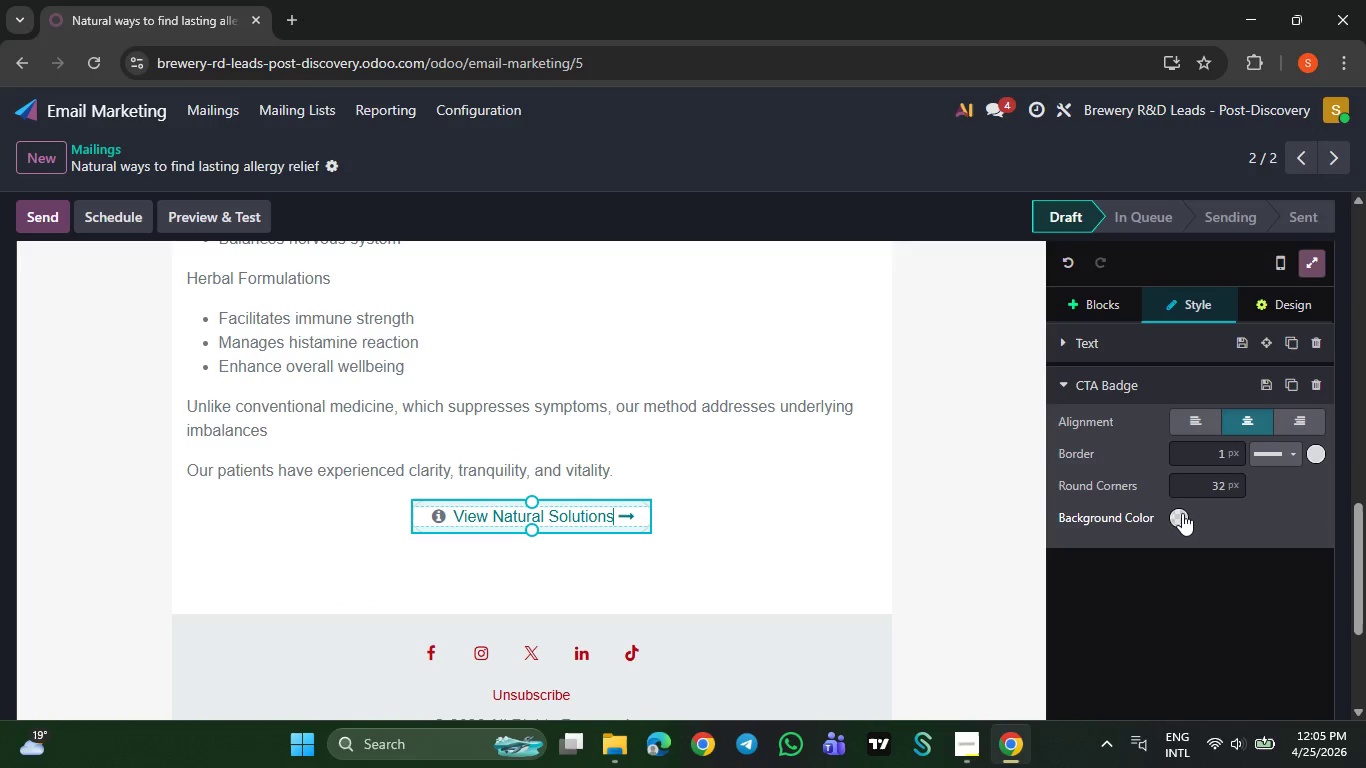 
left_click([1181, 513])
 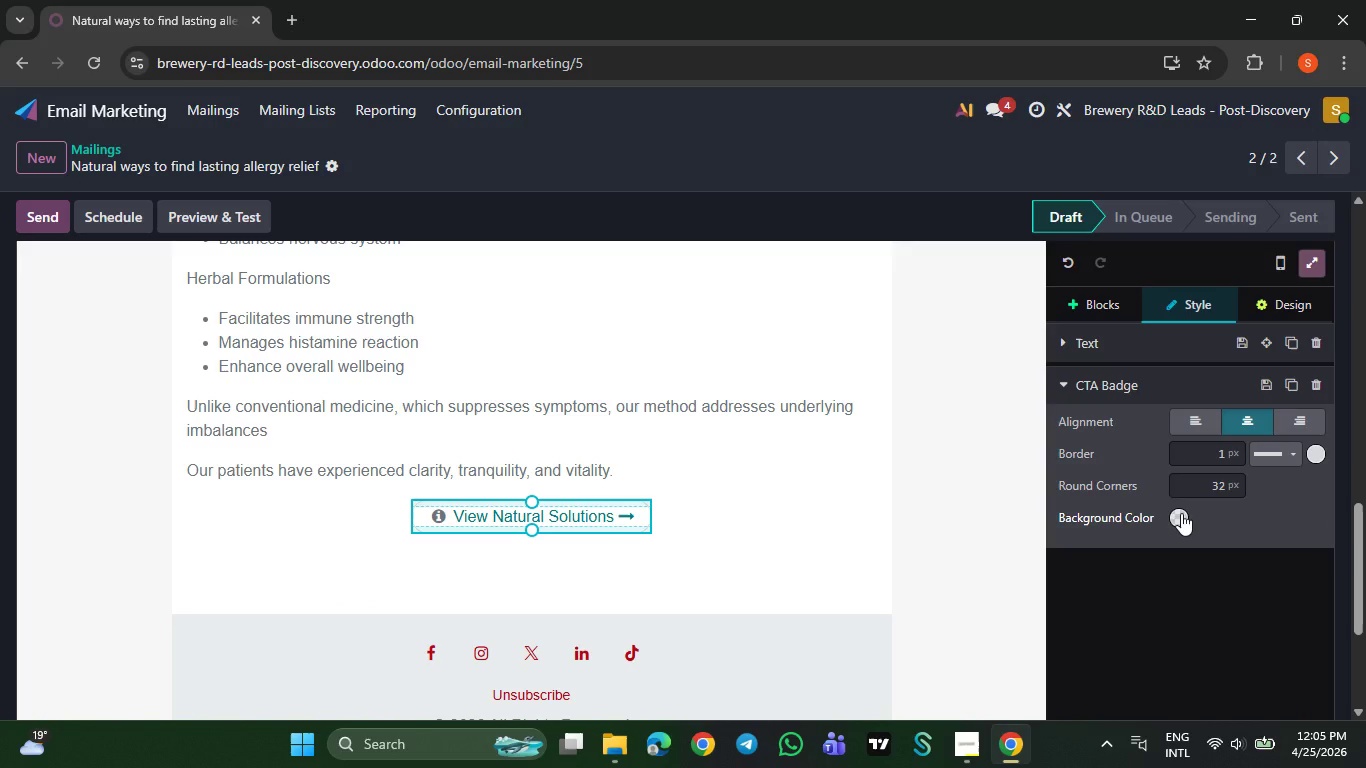 
left_click([1179, 512])
 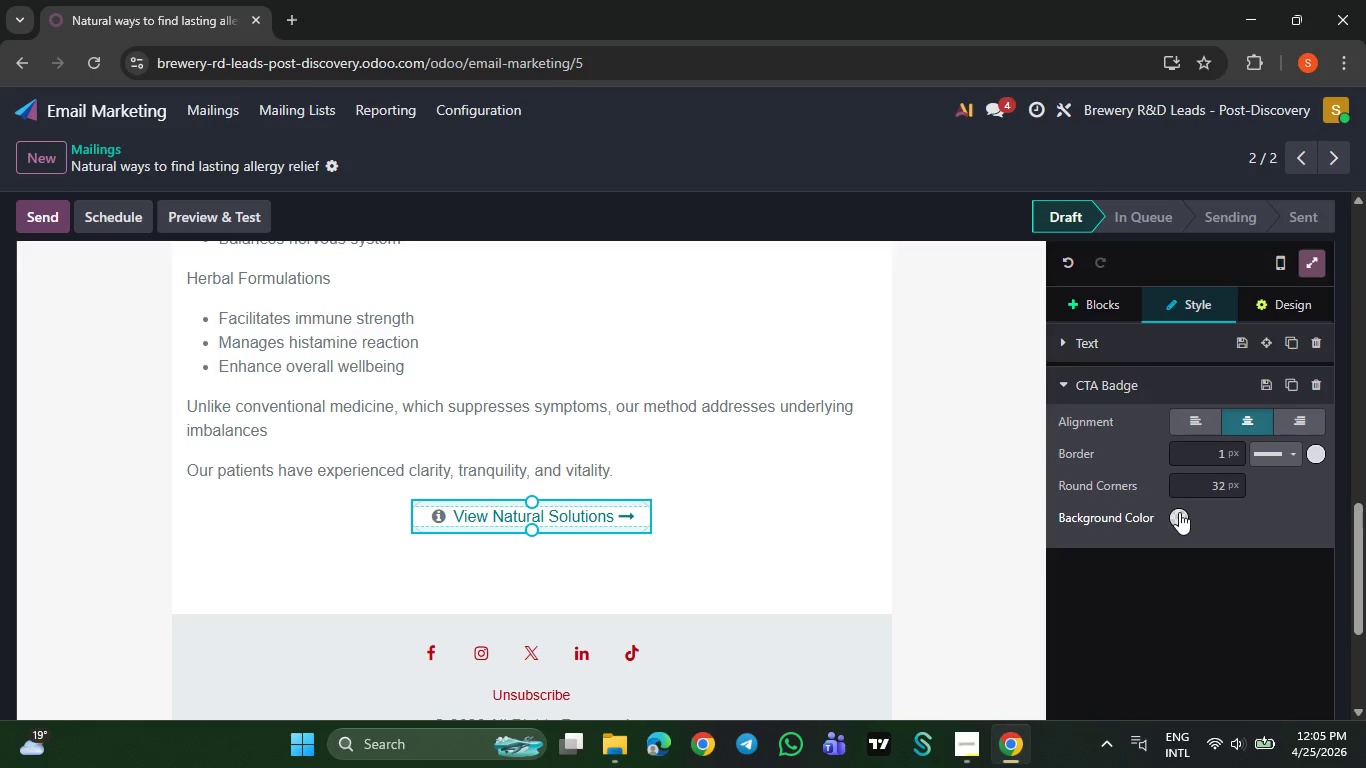 
double_click([1179, 512])
 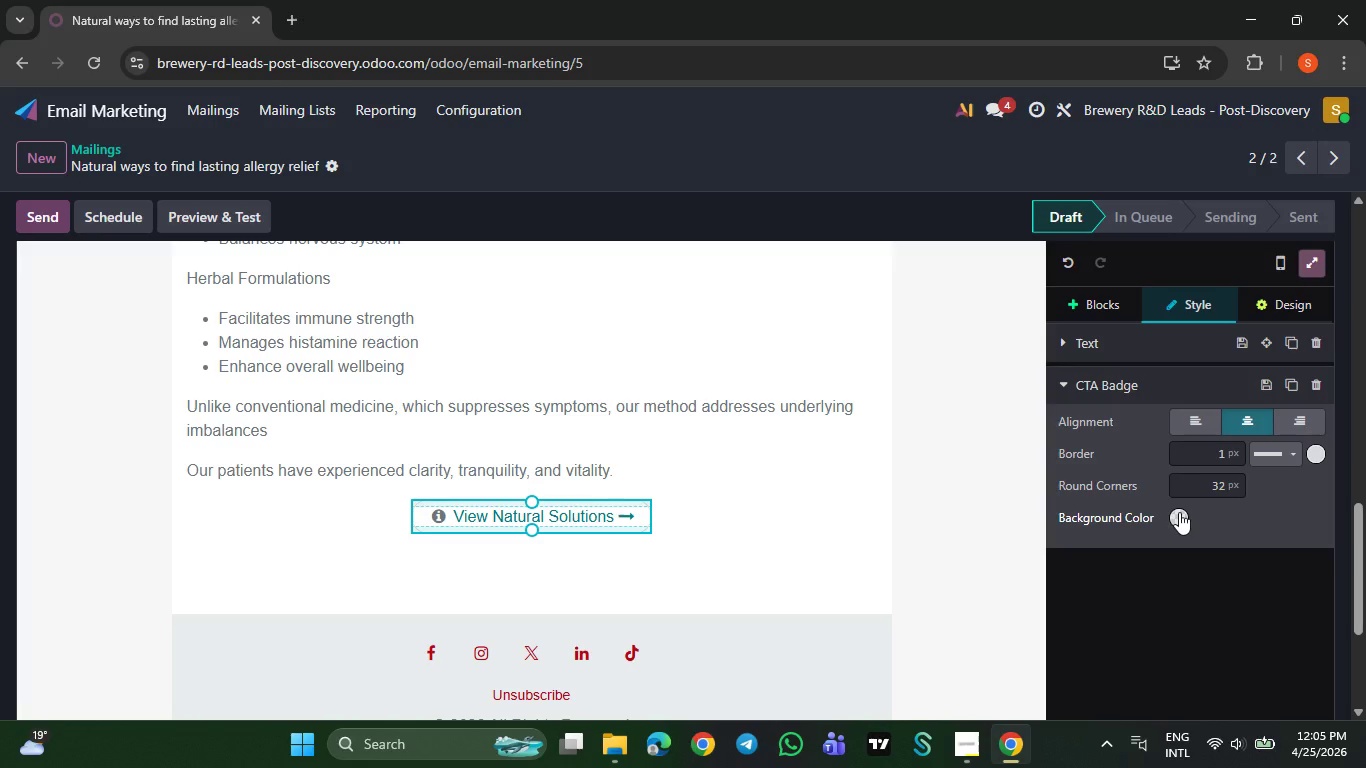 
triple_click([1179, 512])
 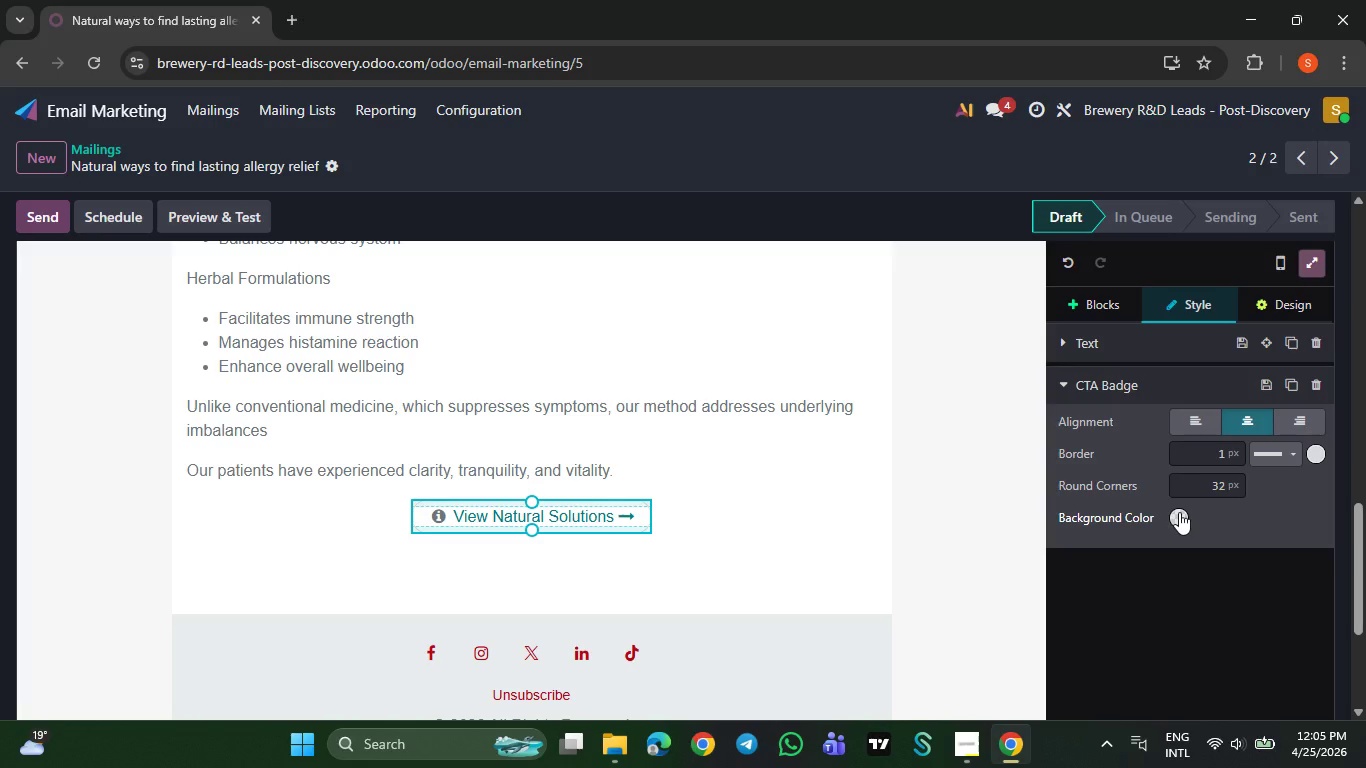 
triple_click([1179, 512])
 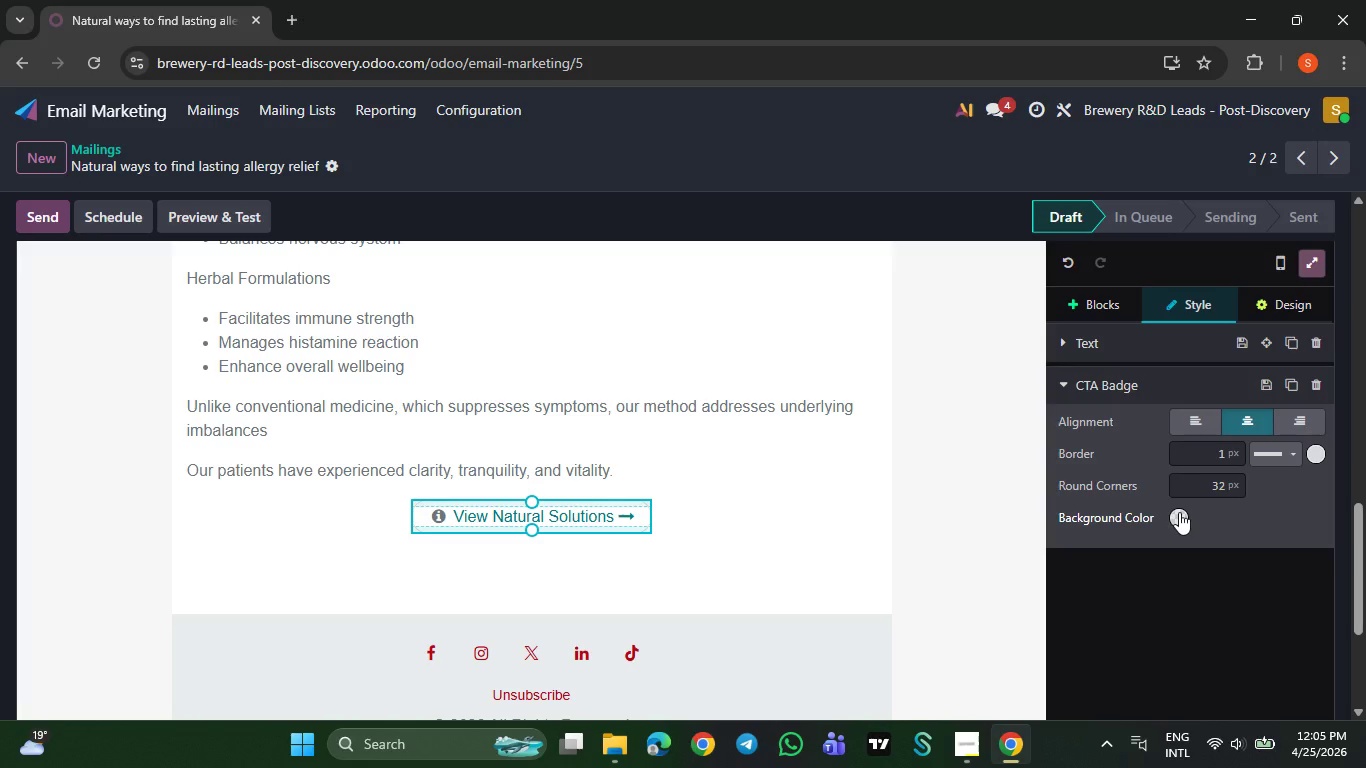 
triple_click([1179, 512])
 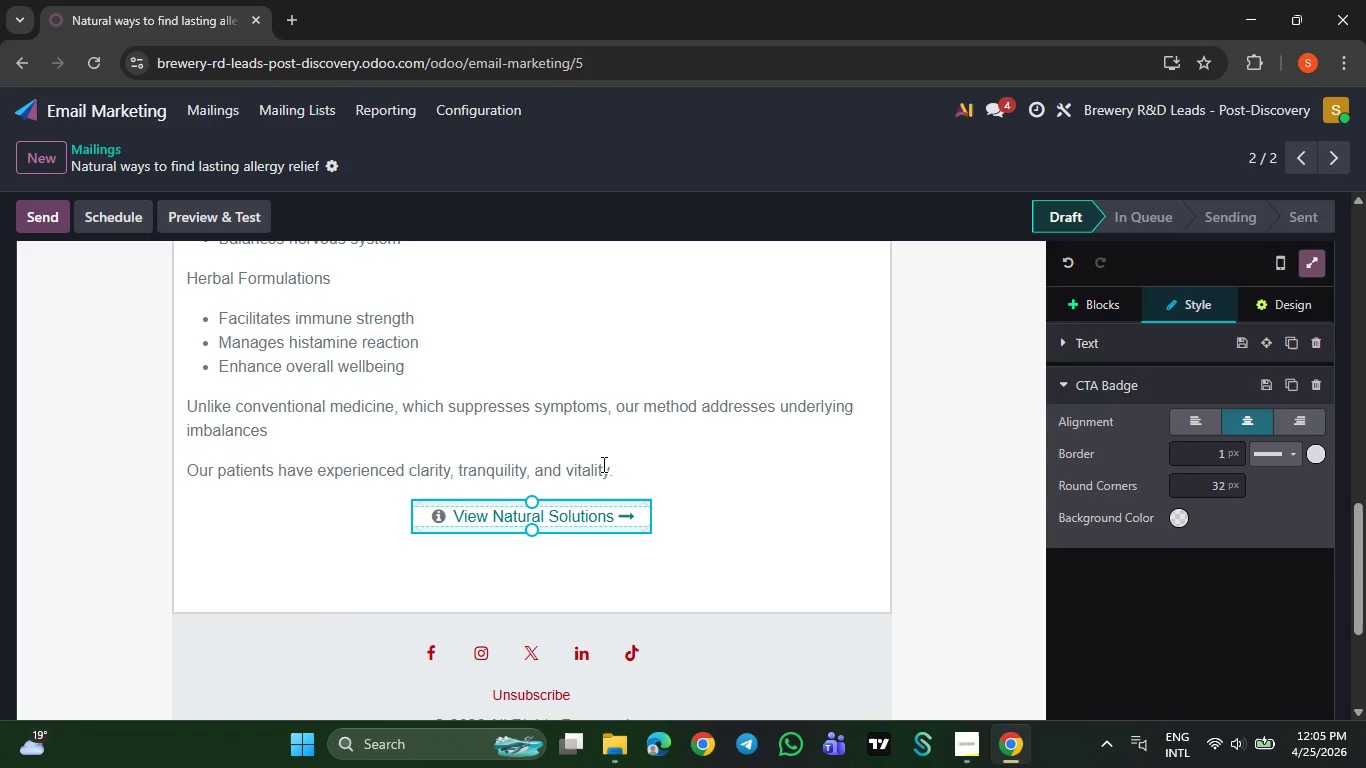 
double_click([565, 516])
 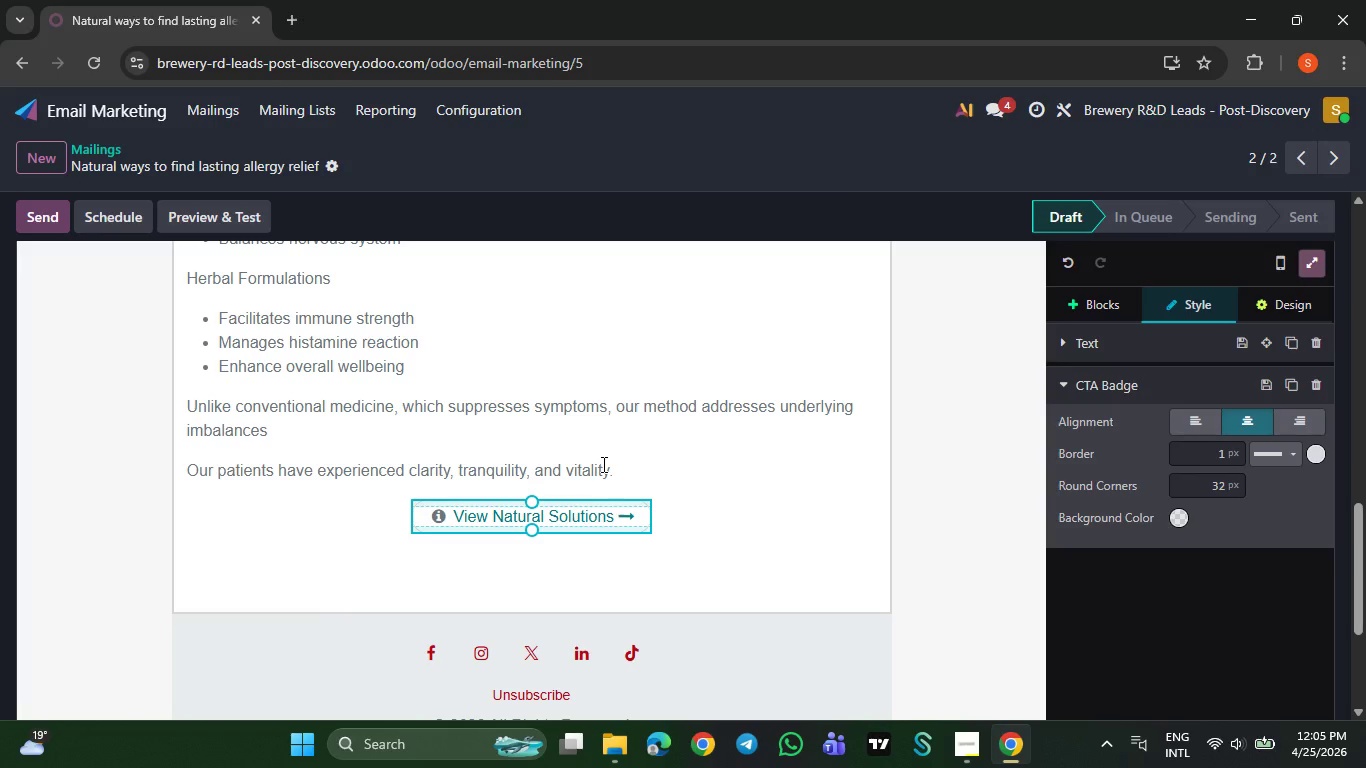 
triple_click([565, 516])
 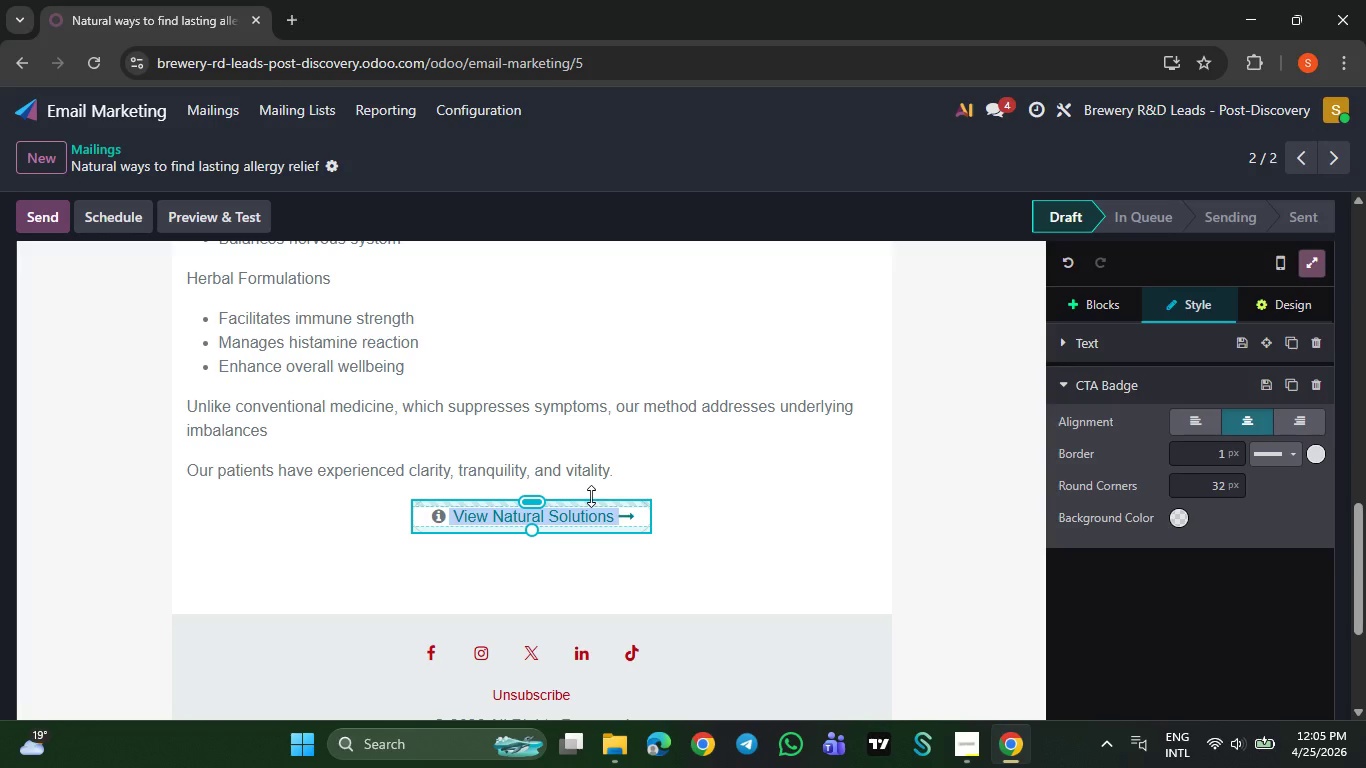 
left_click([1189, 513])
 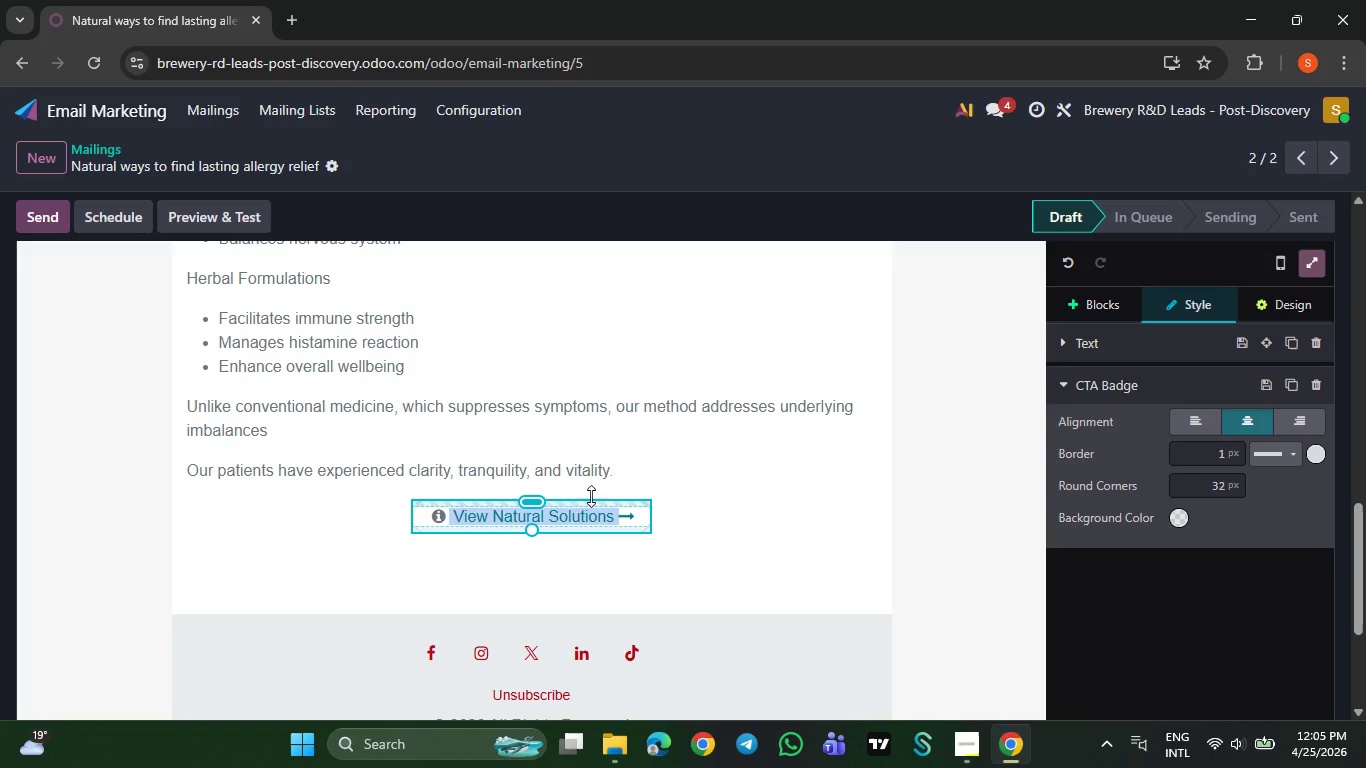 
left_click([1177, 520])
 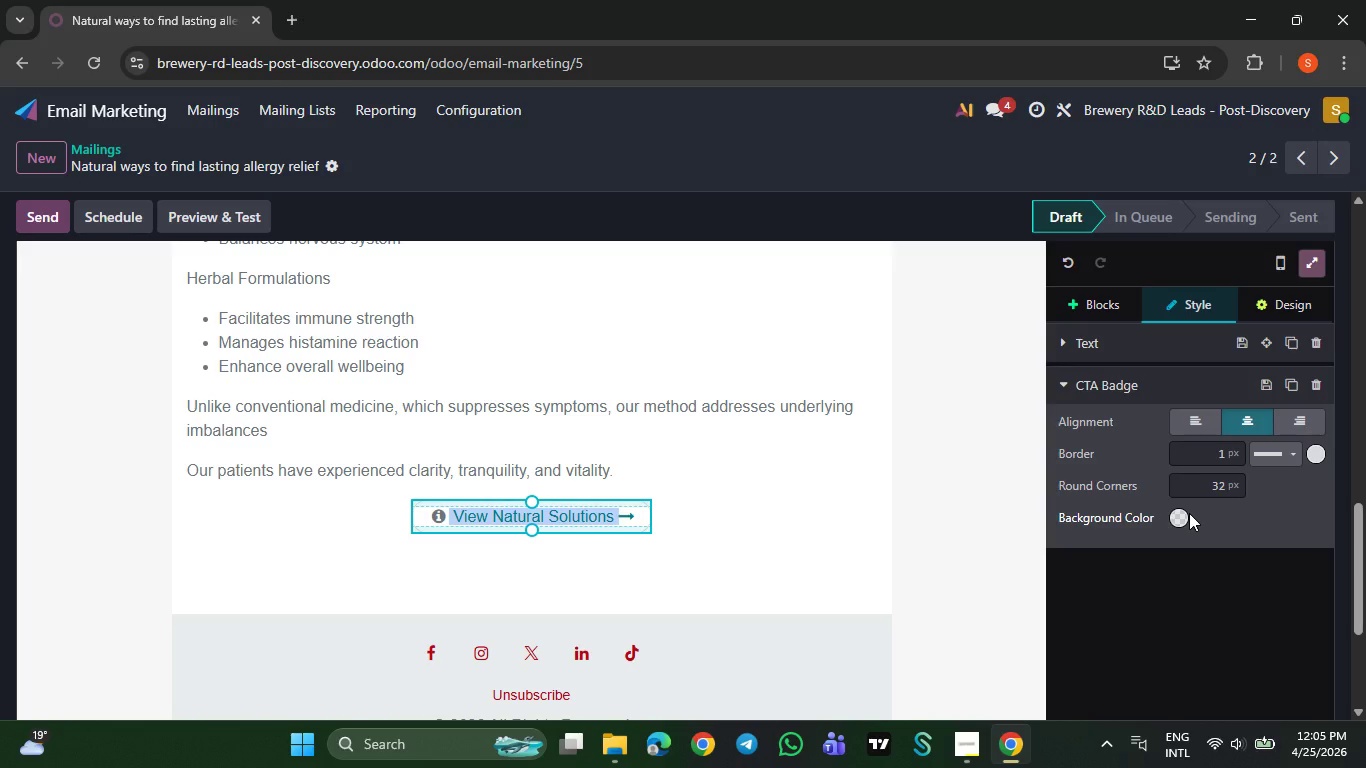 
left_click([712, 491])
 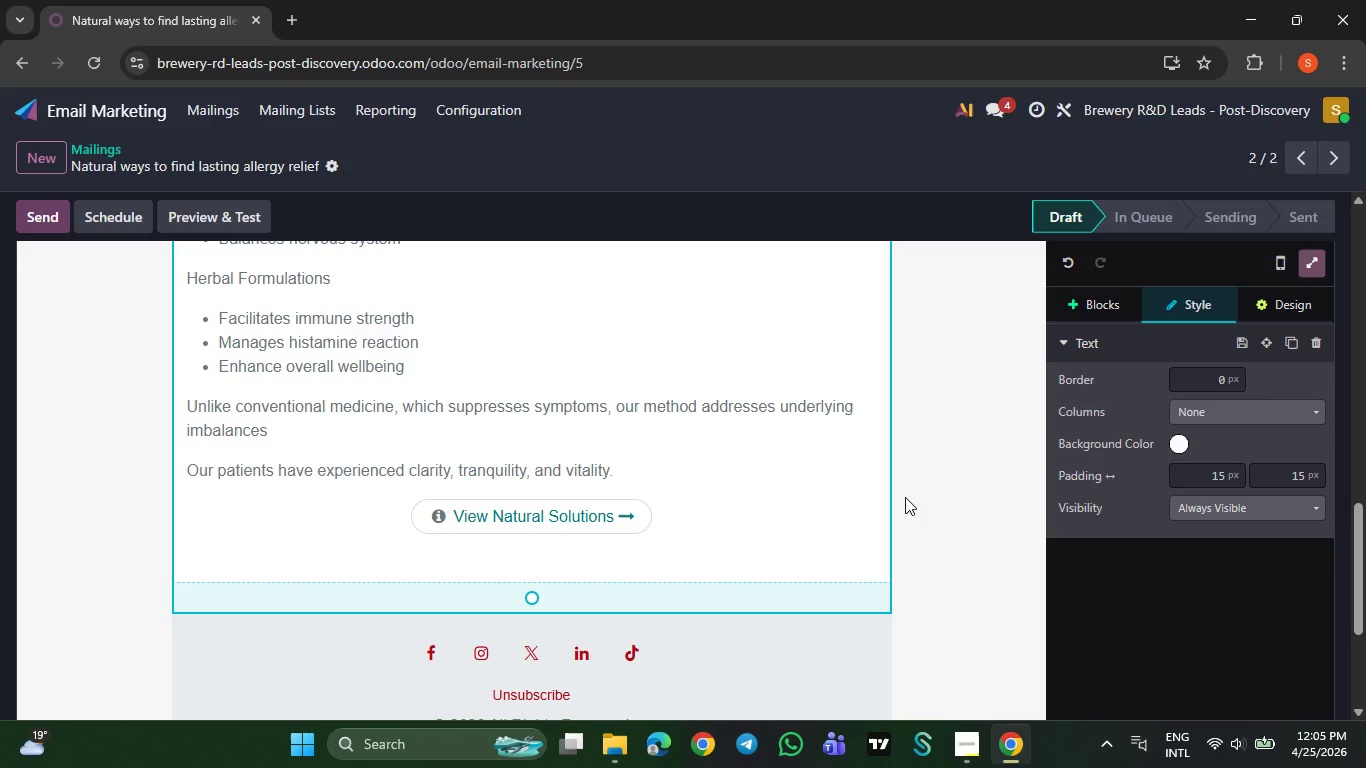 
left_click([499, 526])
 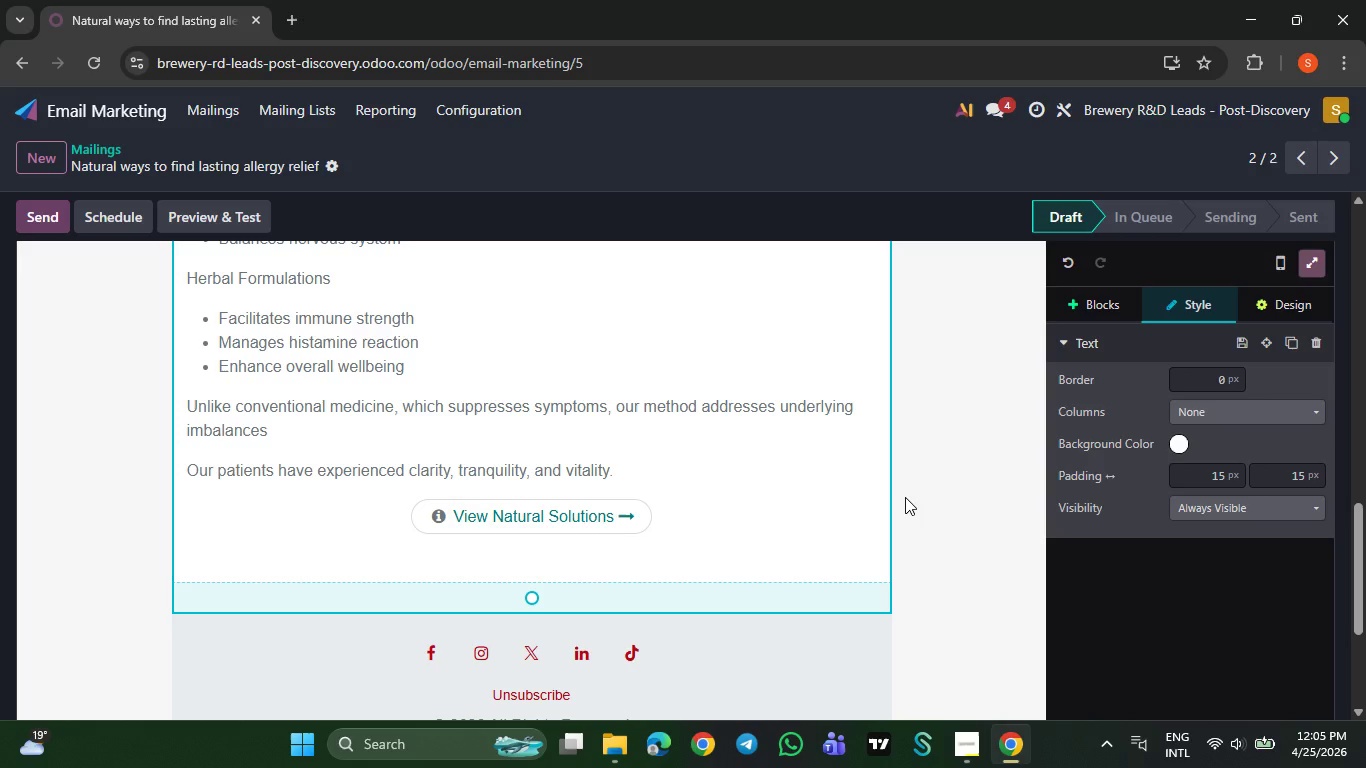 
double_click([499, 526])
 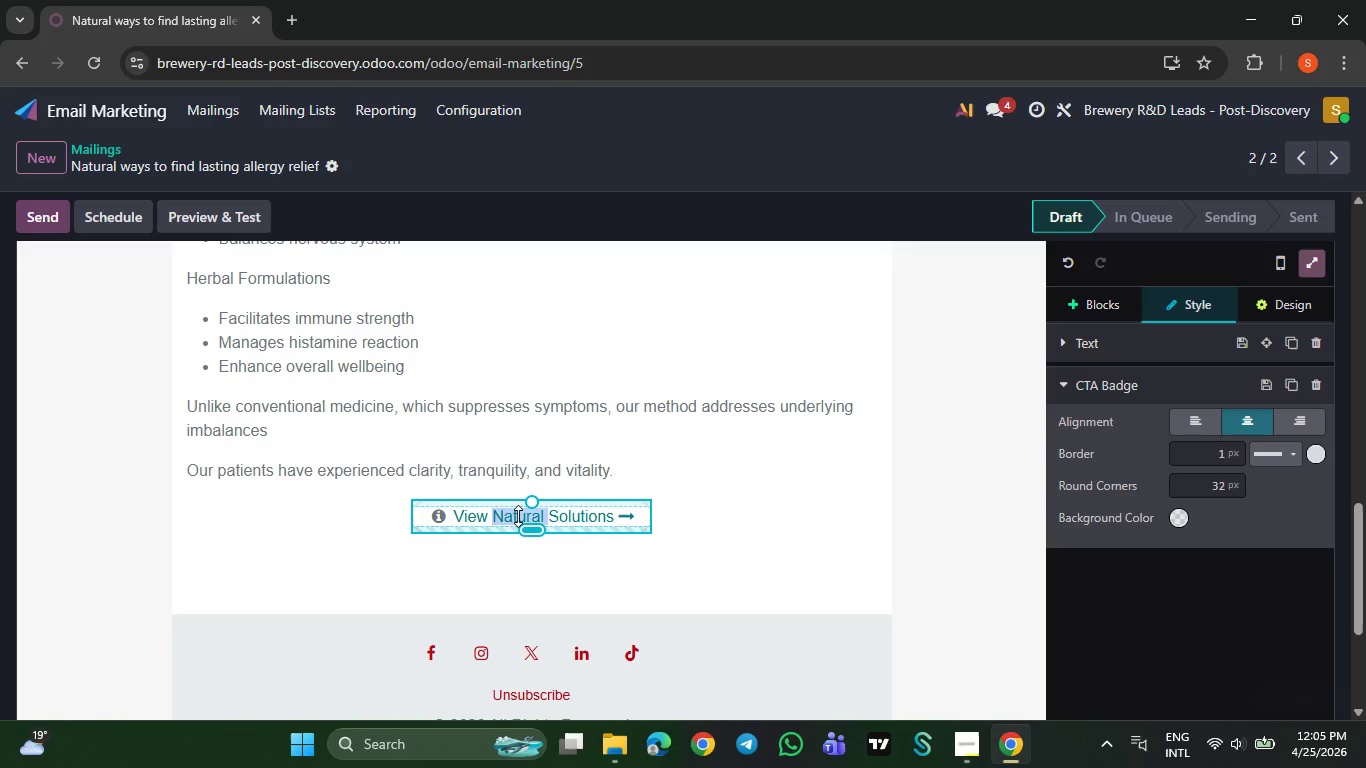 
left_click([610, 516])
 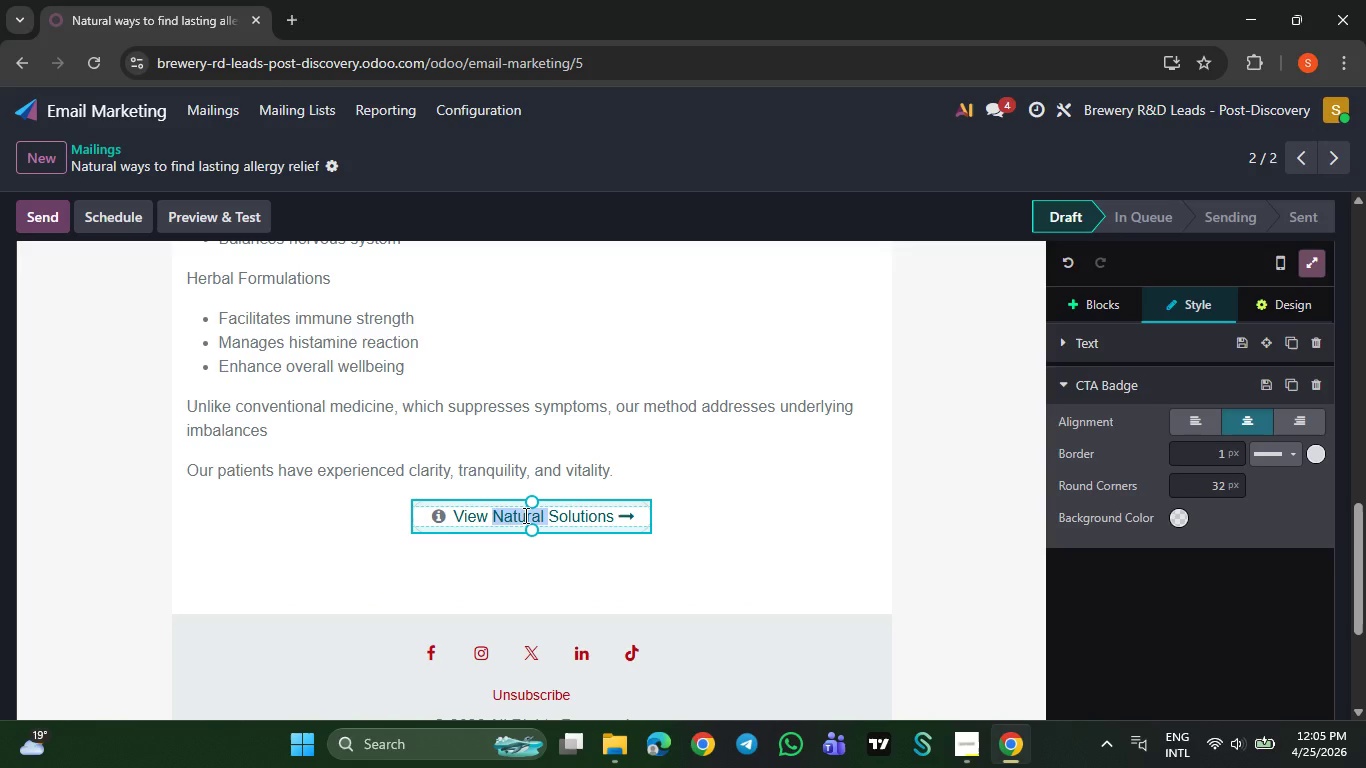 
left_click_drag(start_coordinate=[610, 516], to_coordinate=[446, 524])
 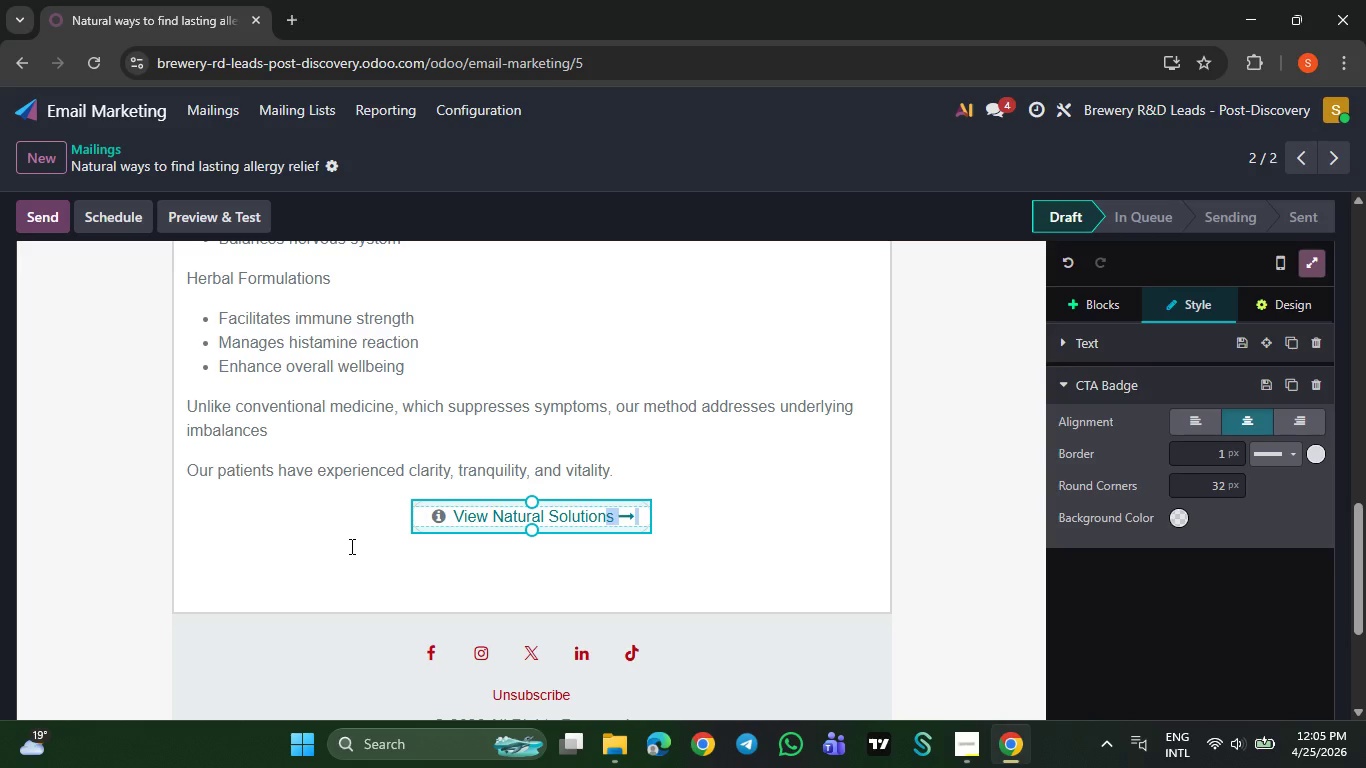 
left_click([1178, 517])
 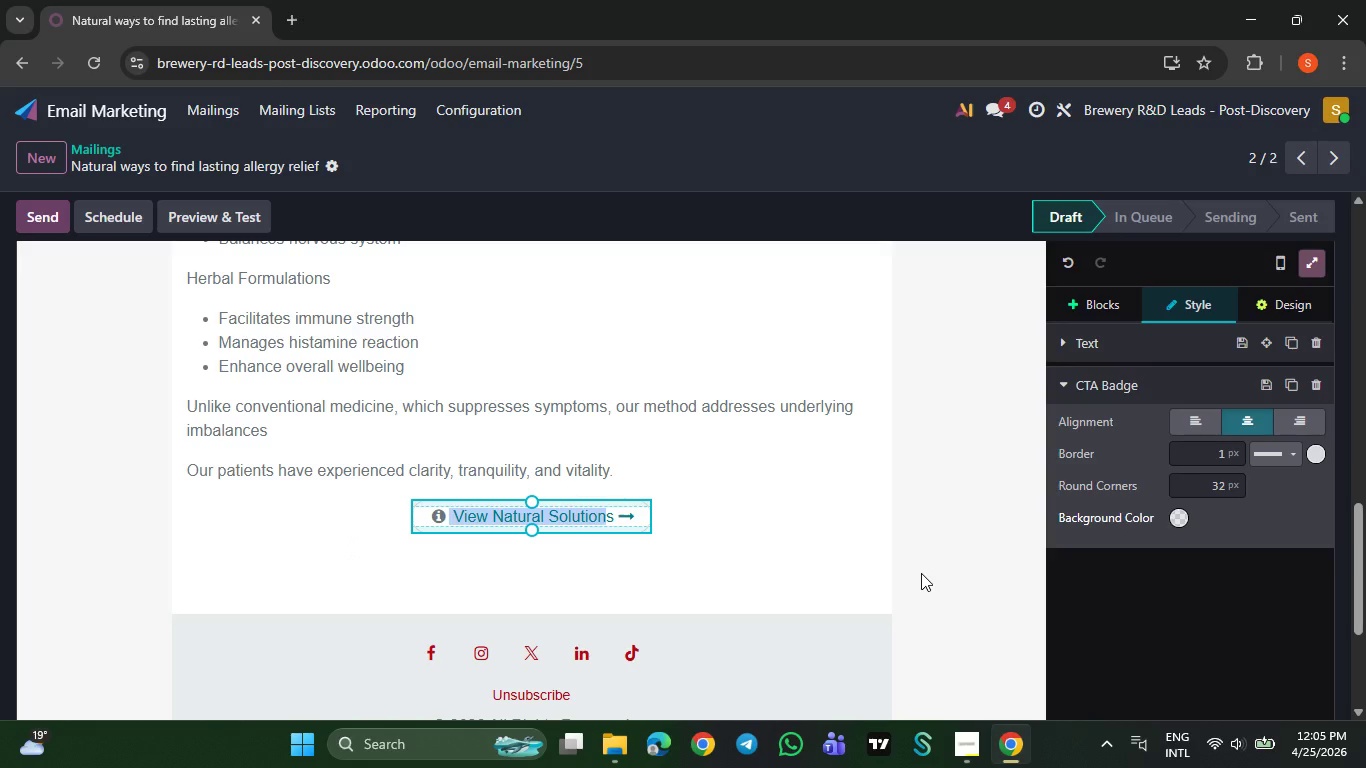 
left_click([1141, 521])
 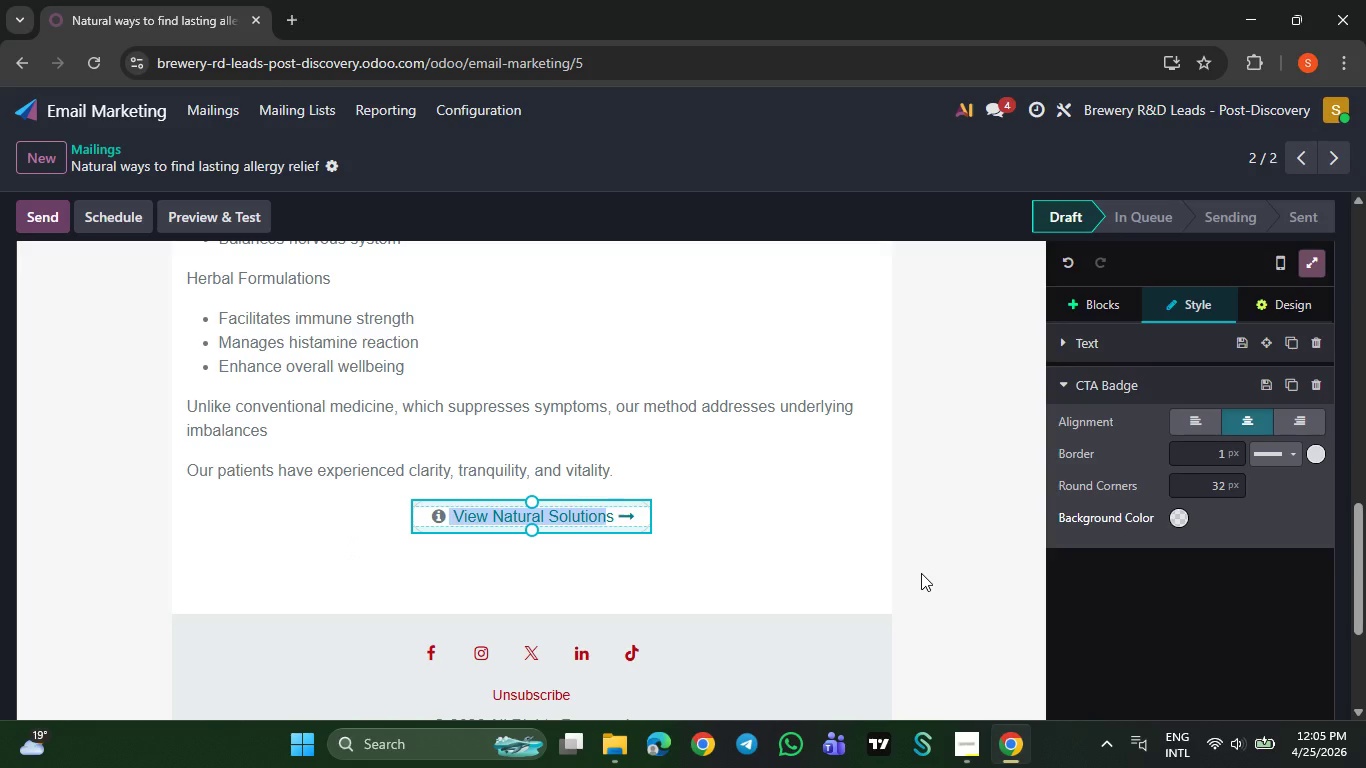 
left_click([1185, 522])
 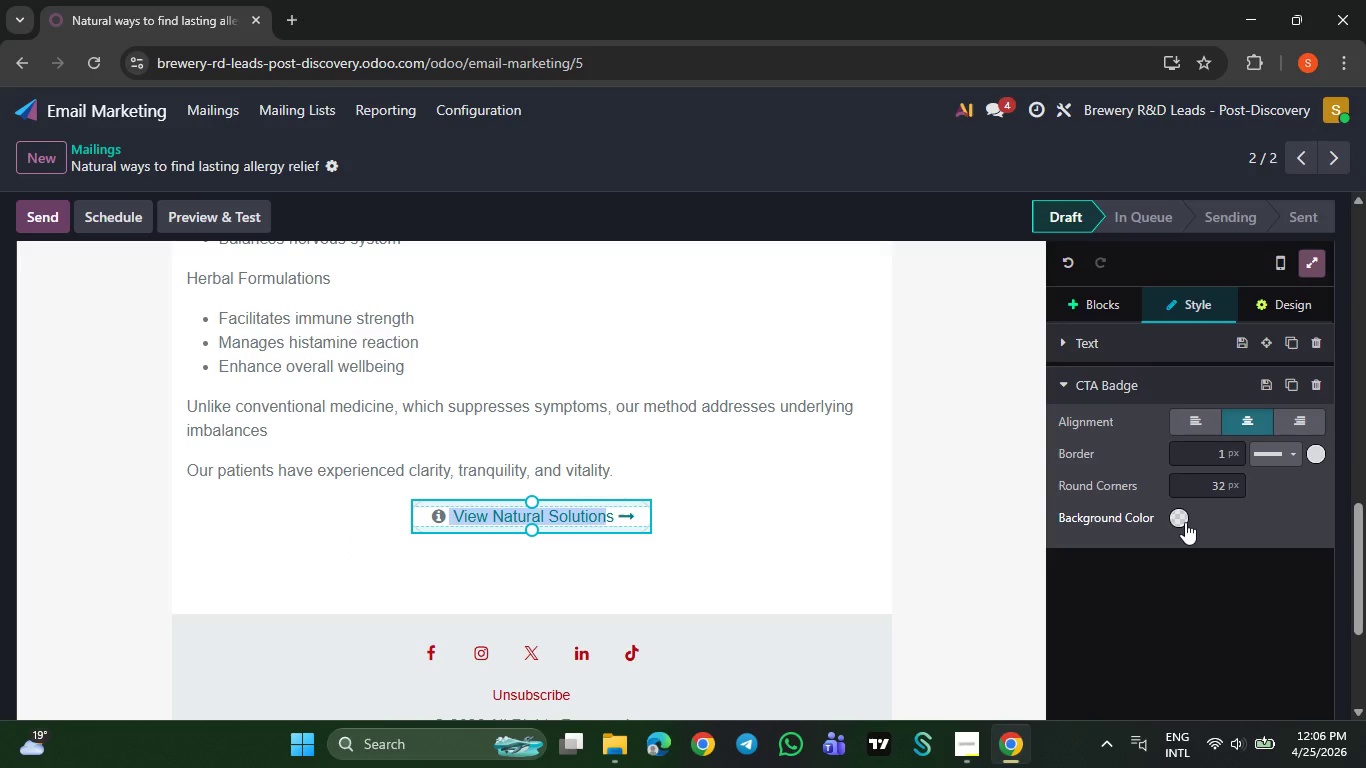 
left_click([910, 611])
 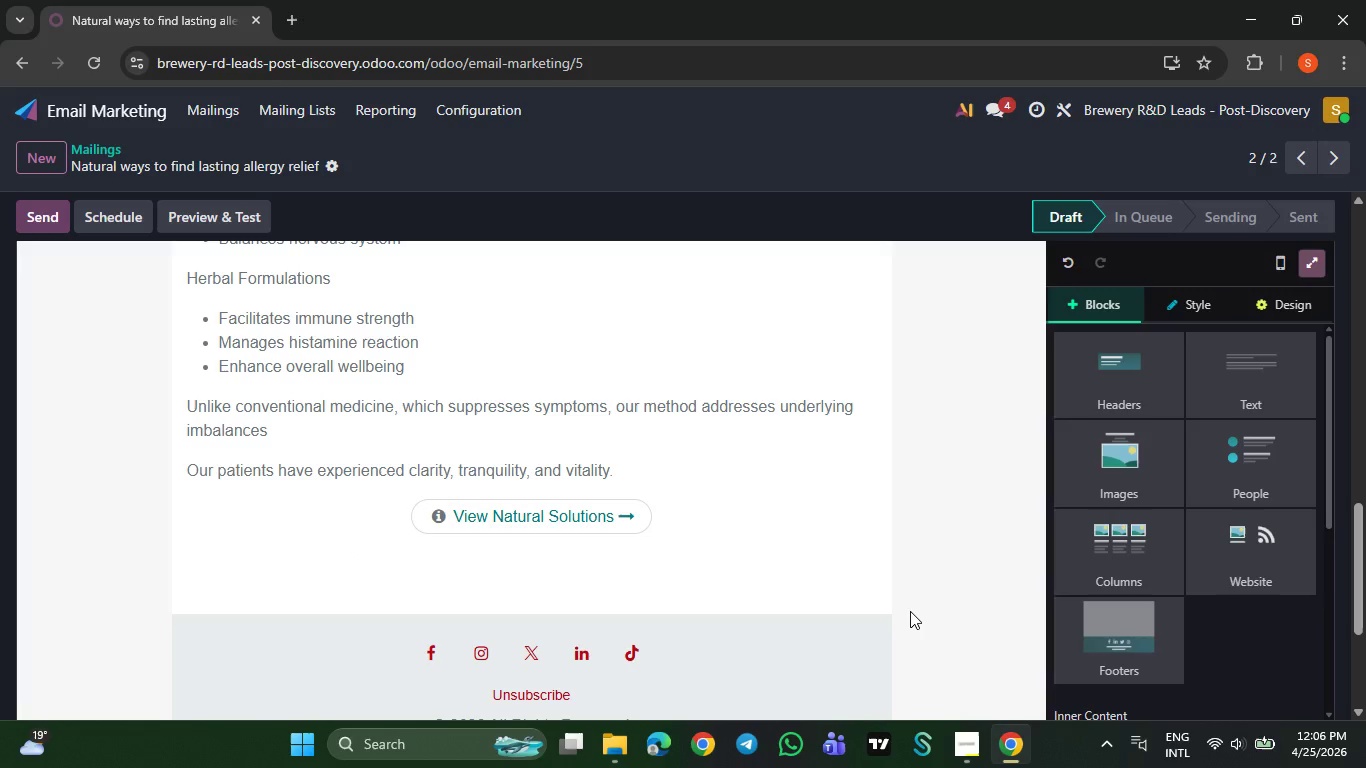 
left_click([649, 511])
 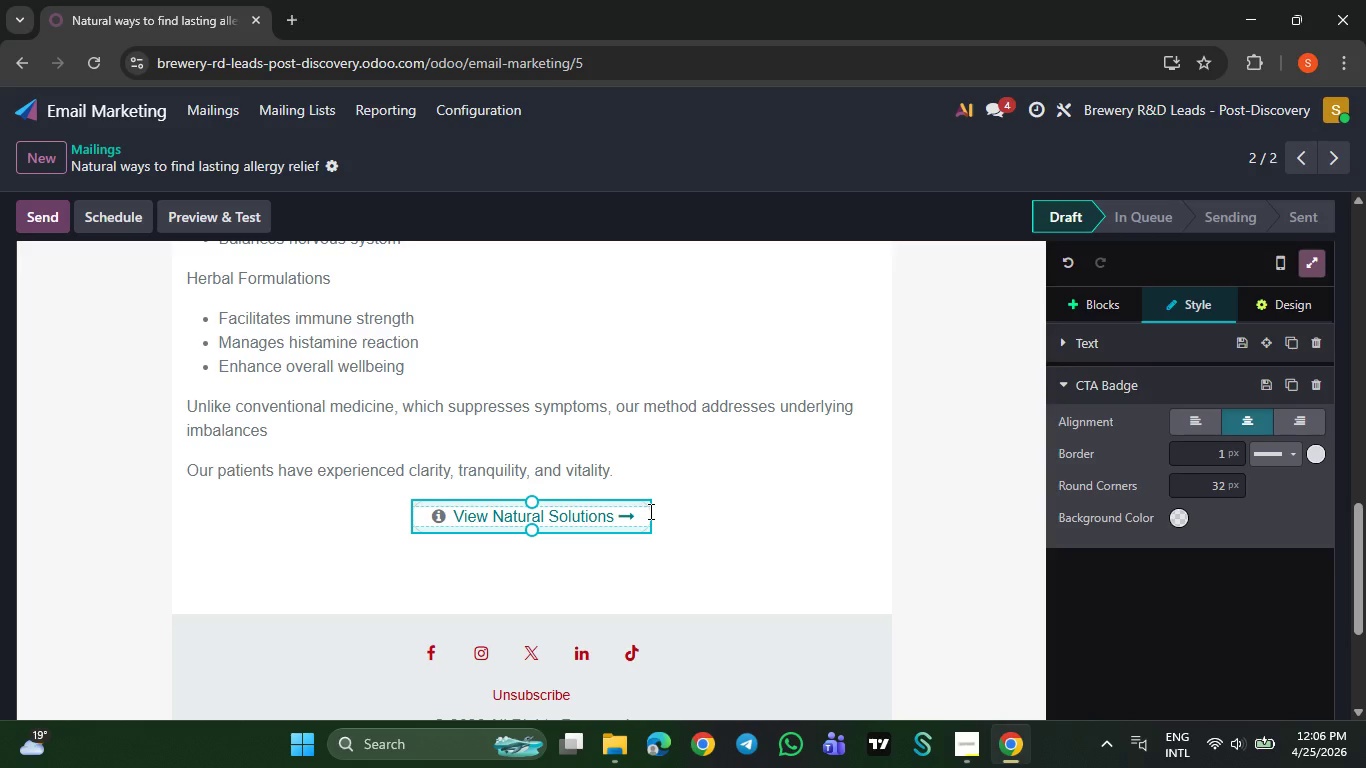 
wait(8.66)
 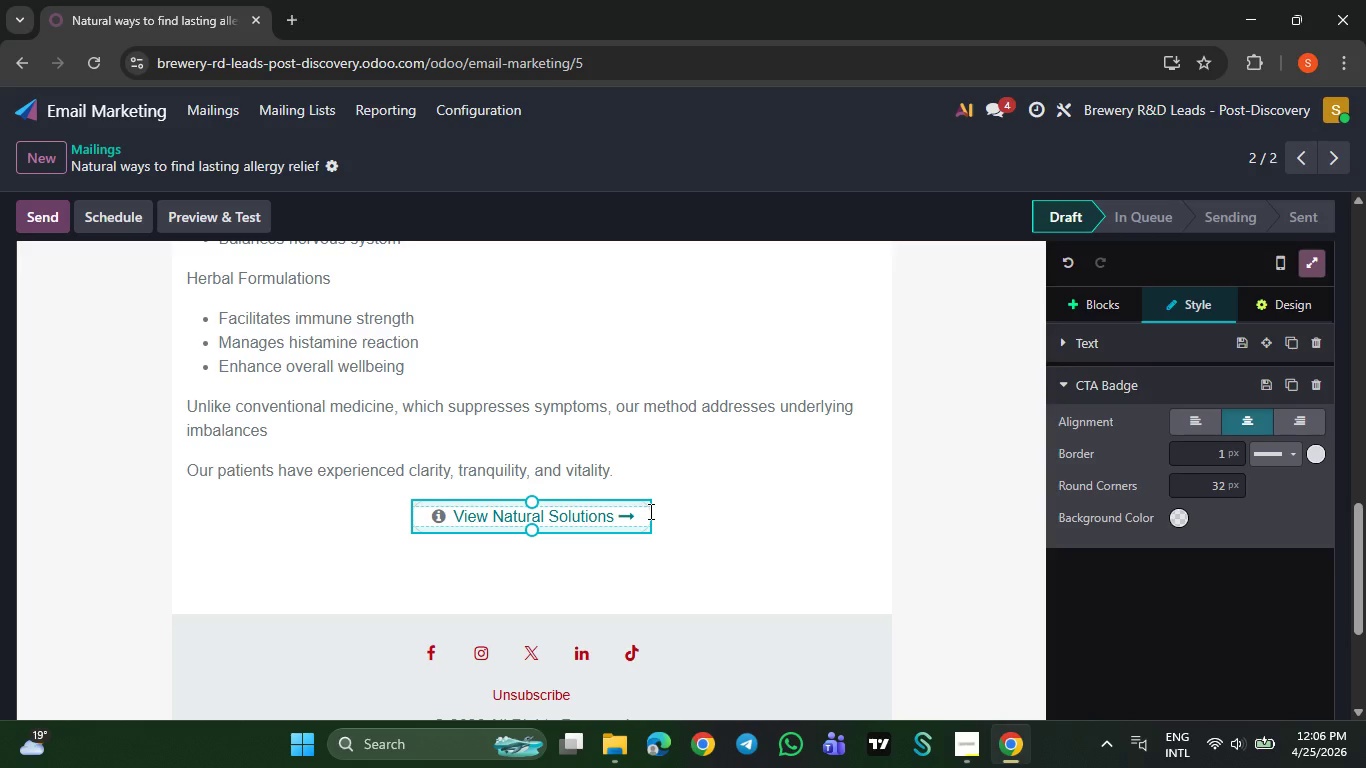 
left_click([373, 484])
 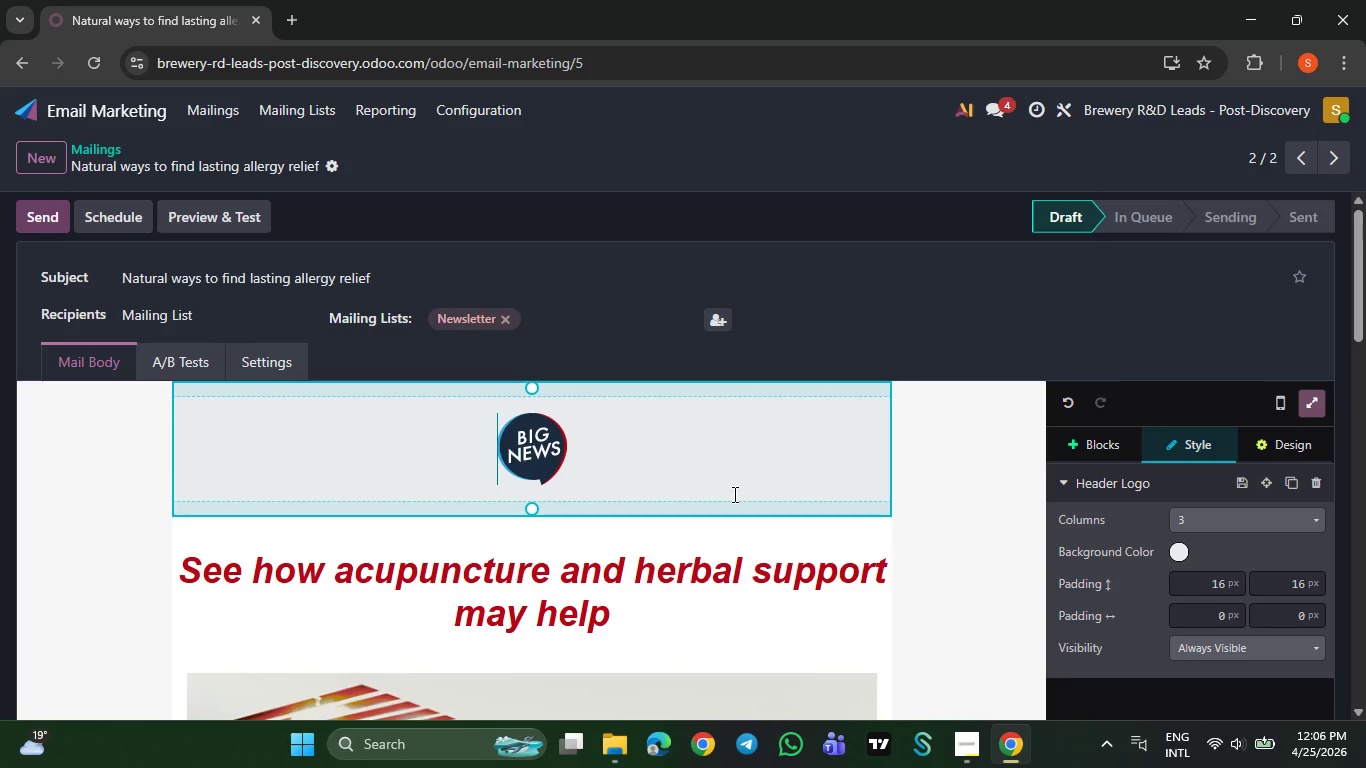 
wait(14.19)
 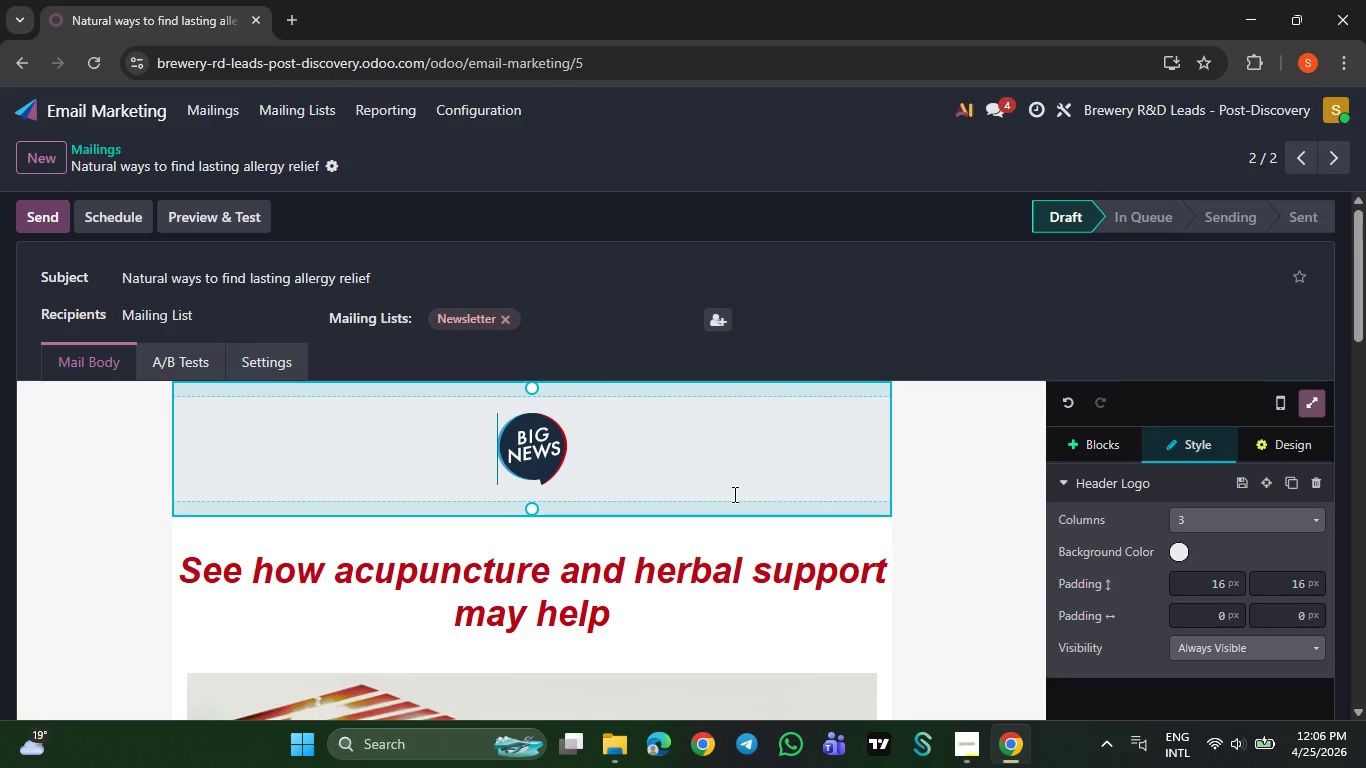 
left_click([527, 507])
 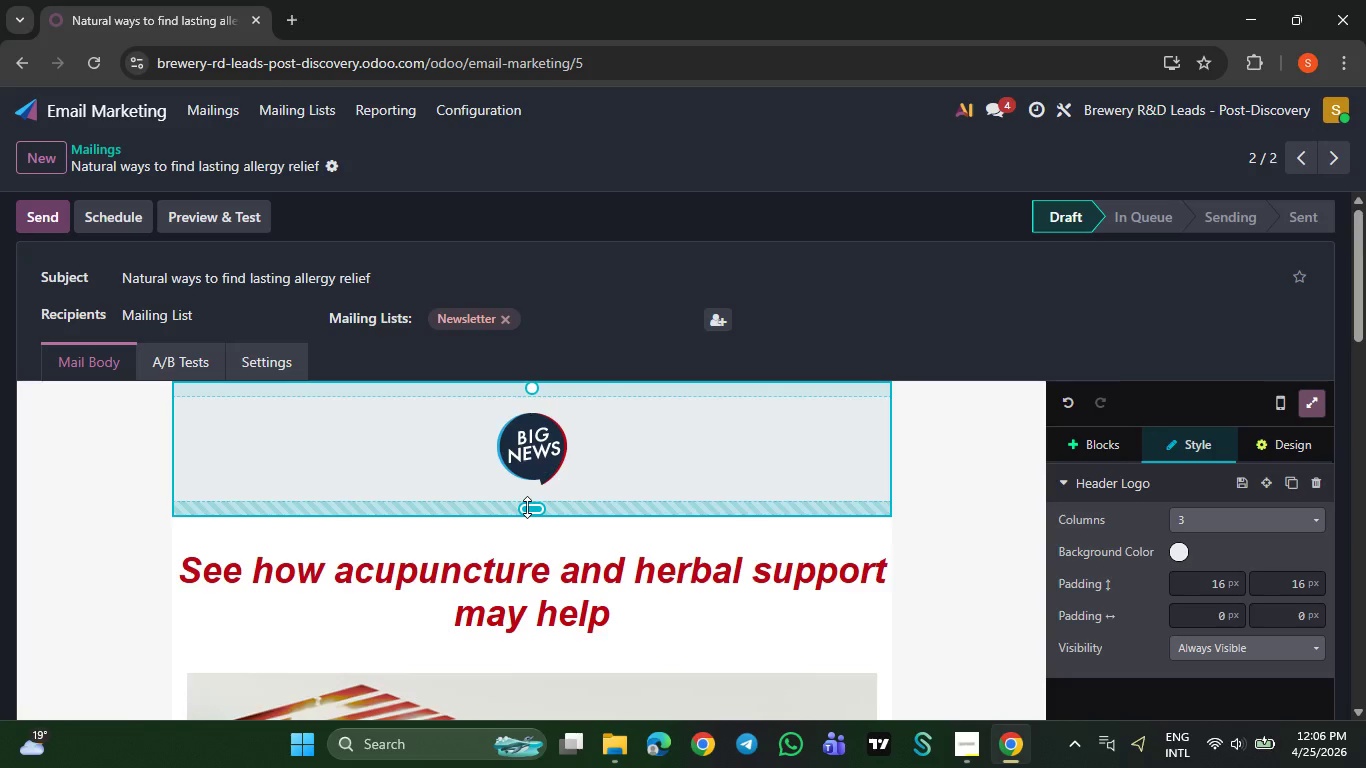 
left_click([418, 477])
 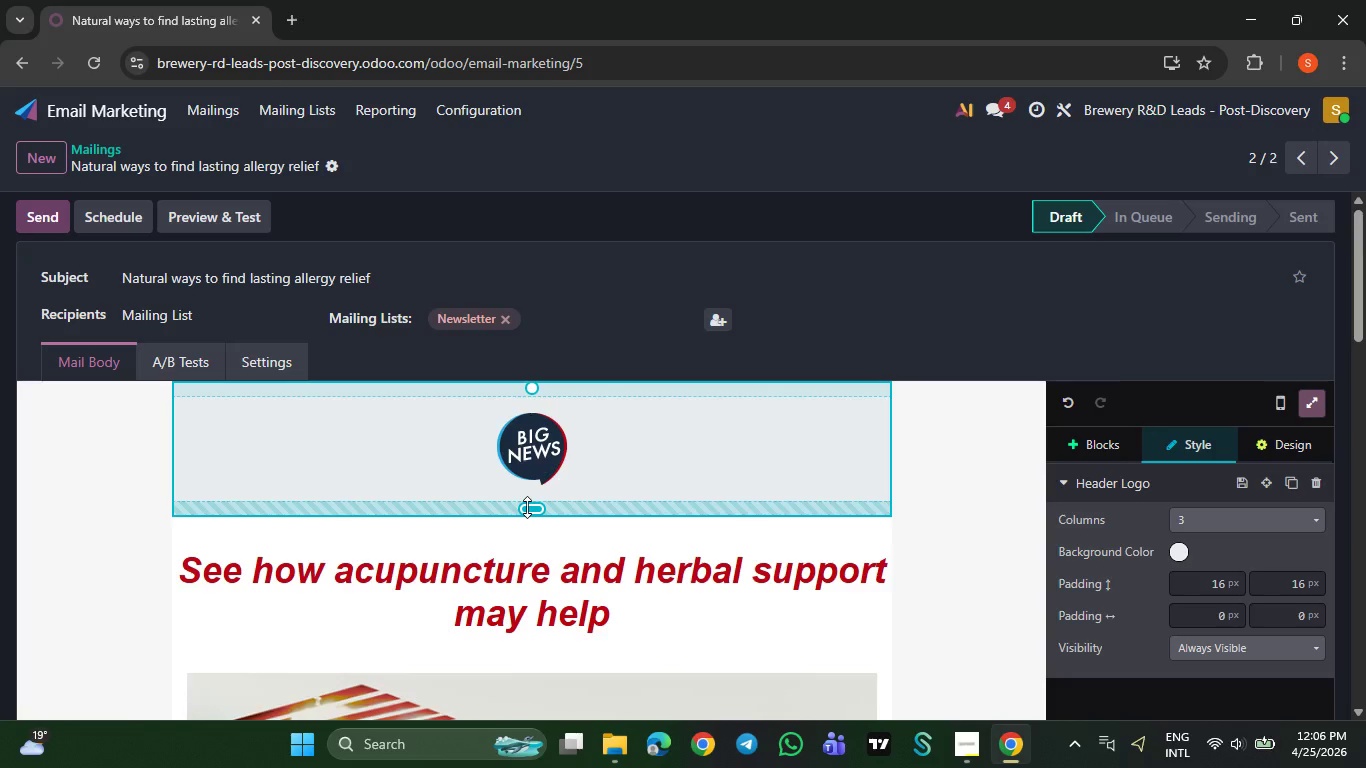 
left_click([341, 471])
 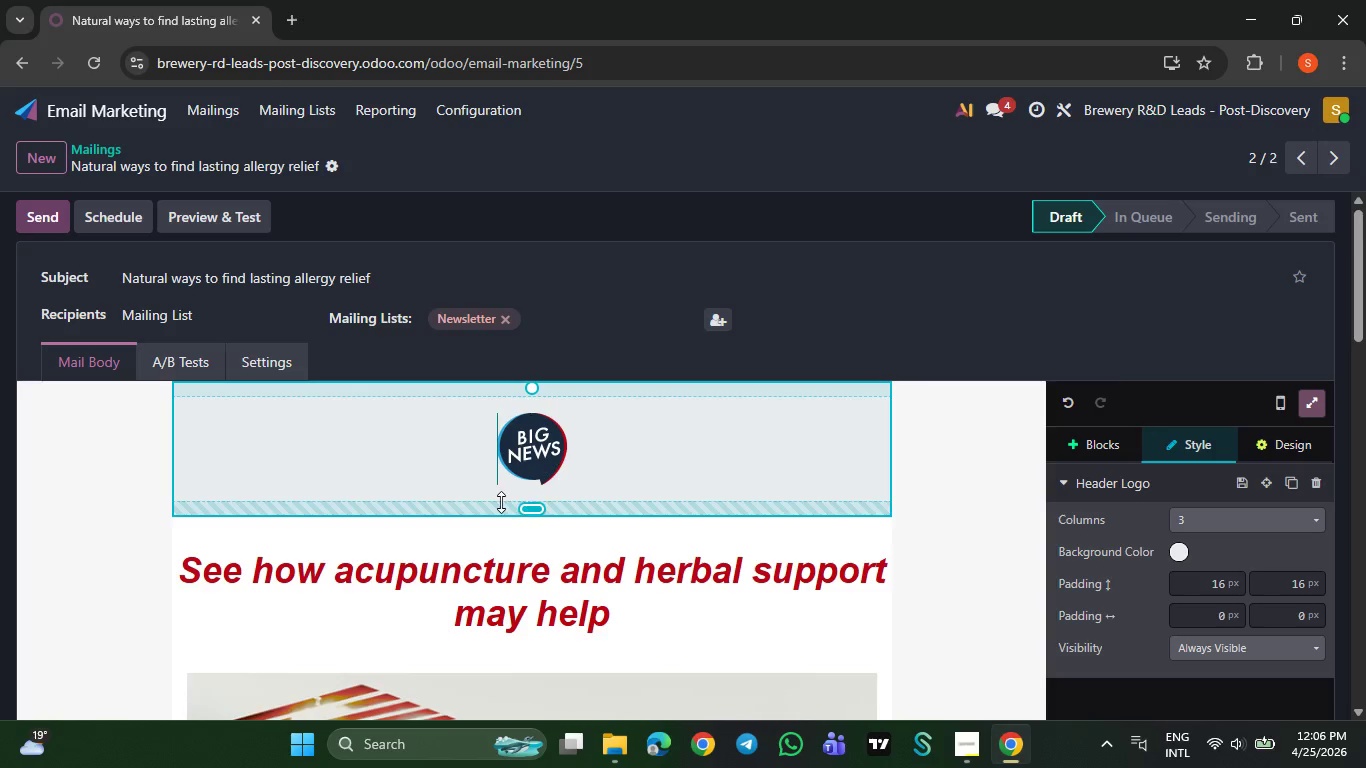 
key(Delete)
 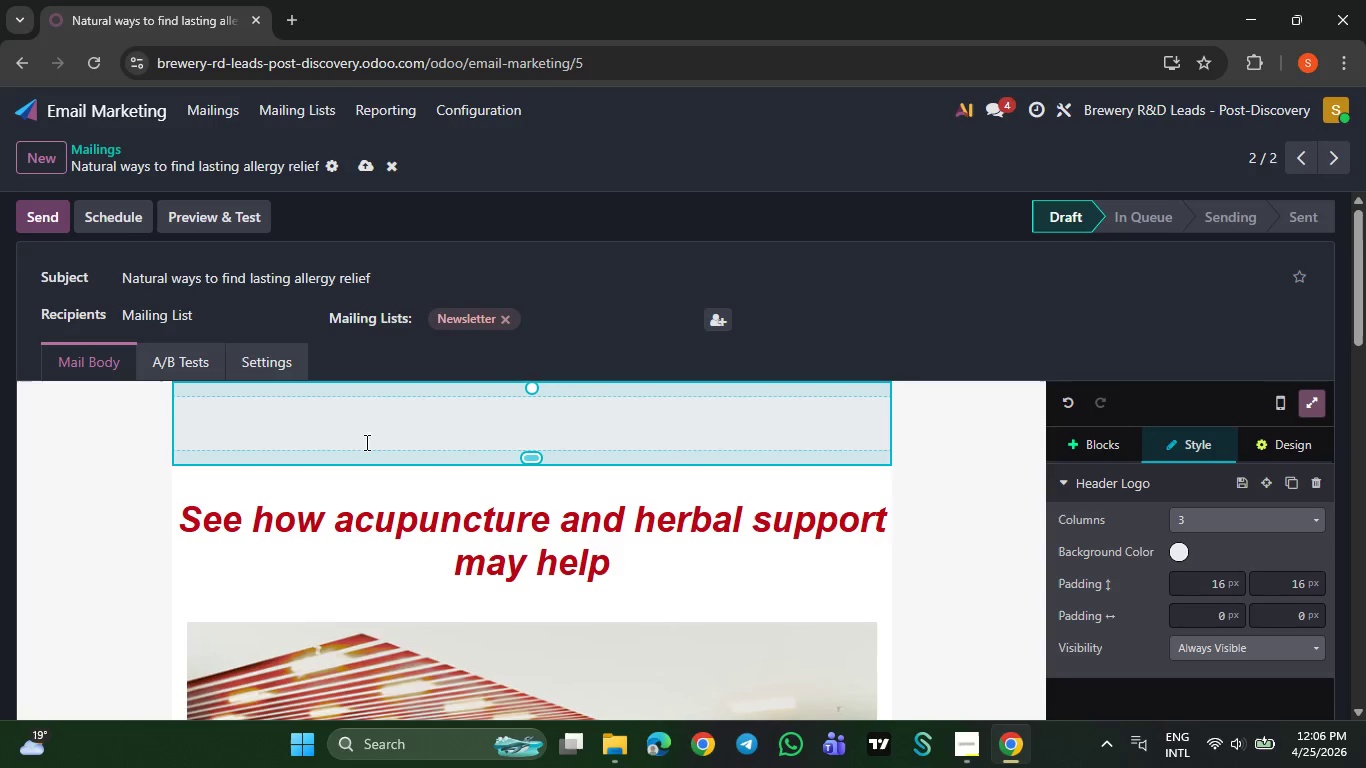 
left_click([375, 461])
 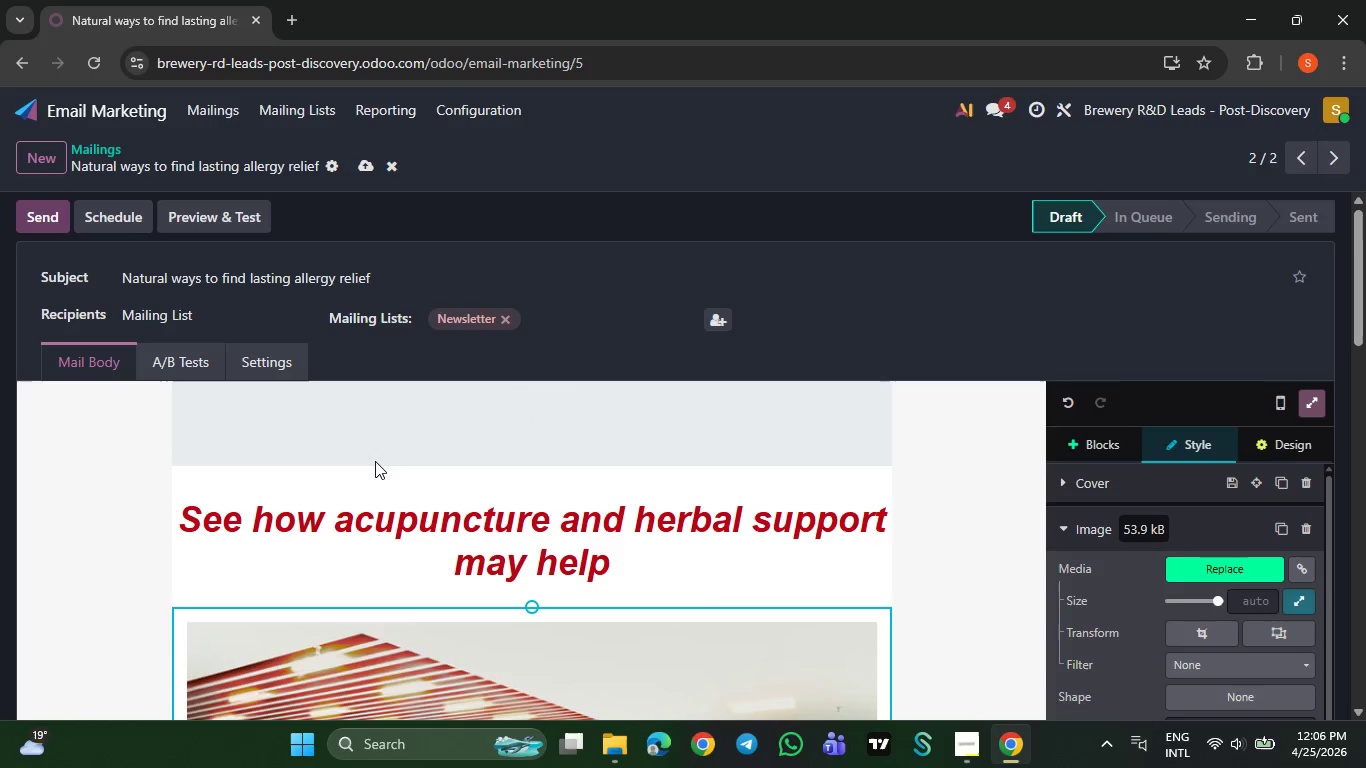 
key(Delete)
 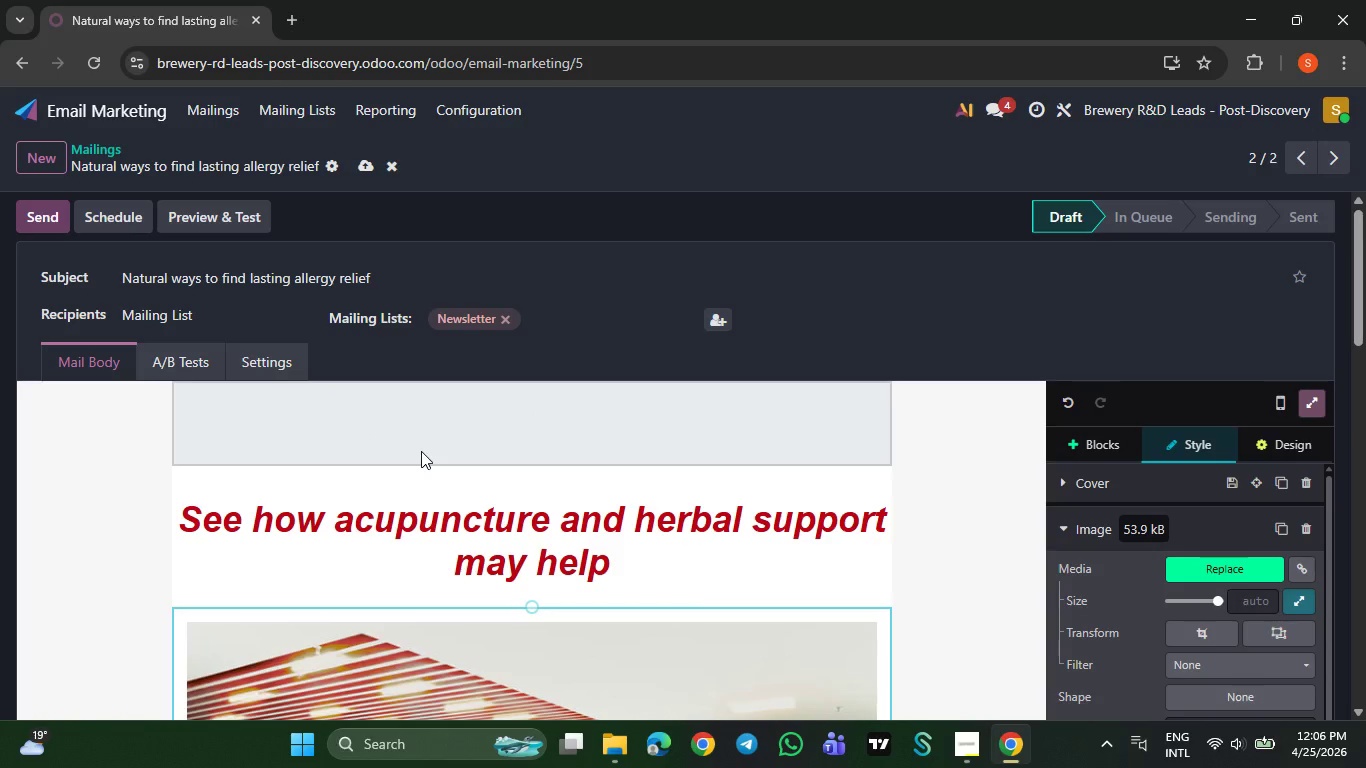 
left_click([504, 417])
 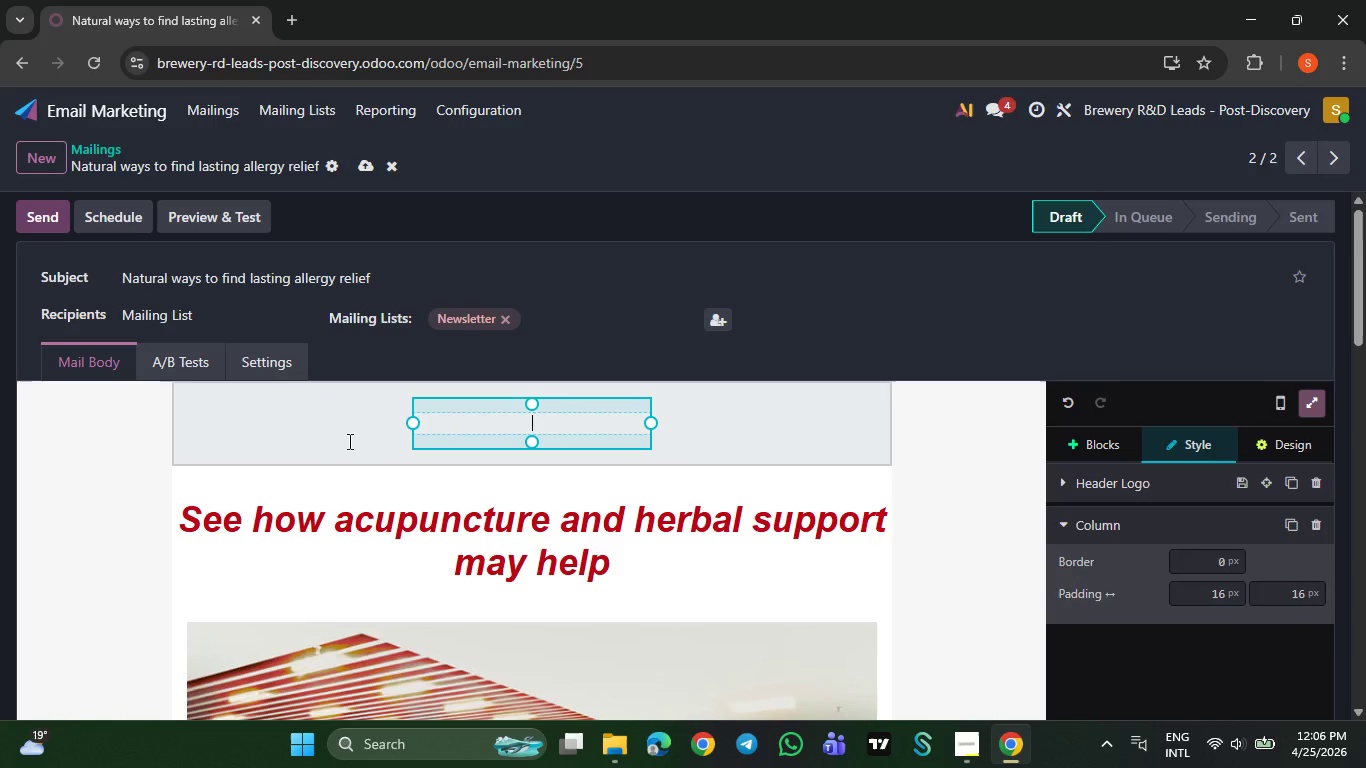 
left_click([348, 441])
 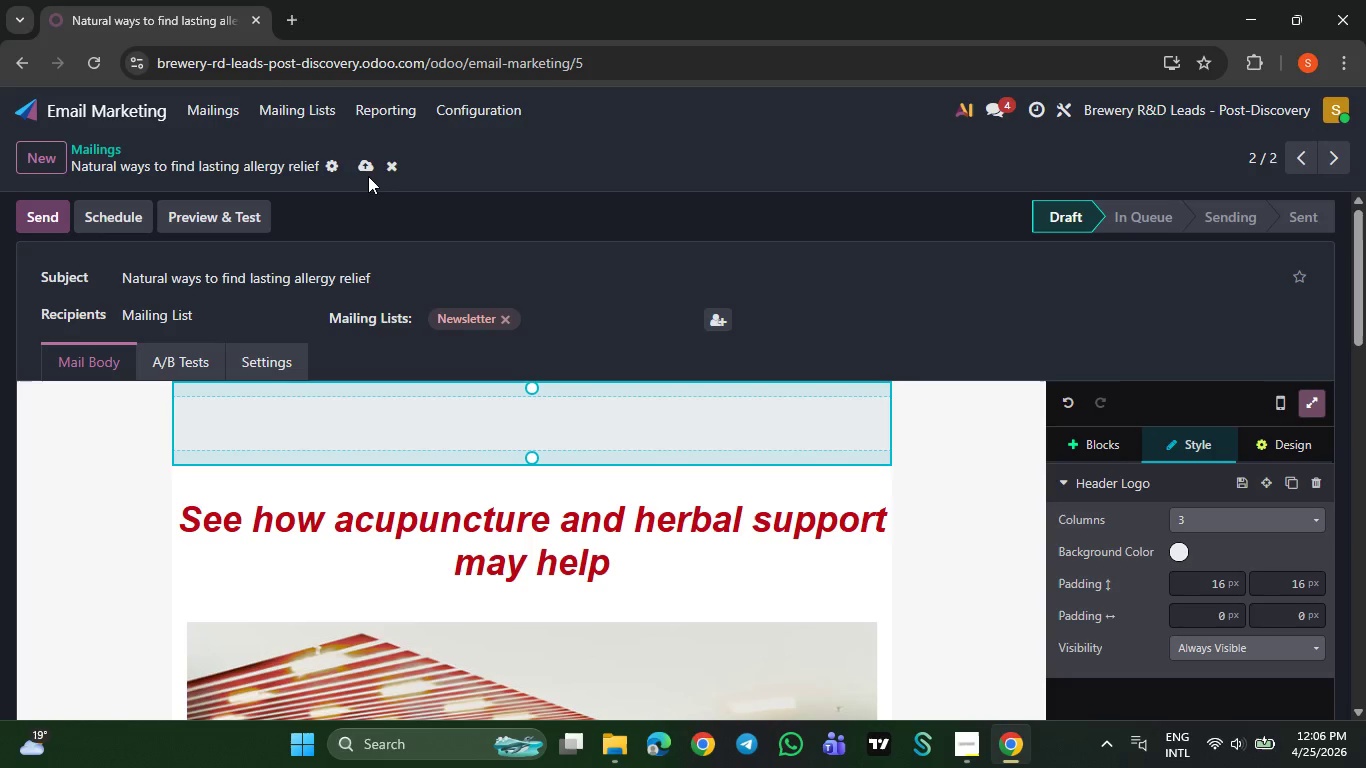 
left_click([364, 165])
 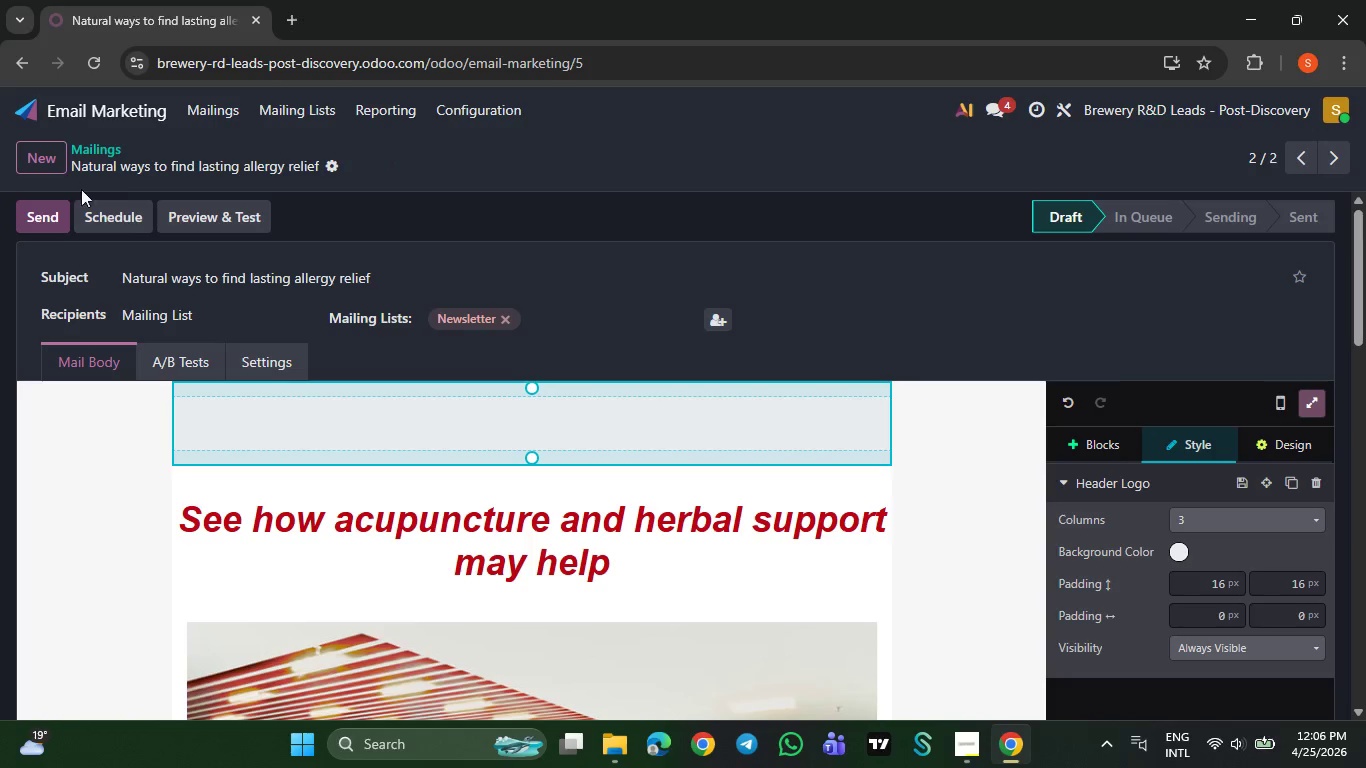 
left_click([43, 161])
 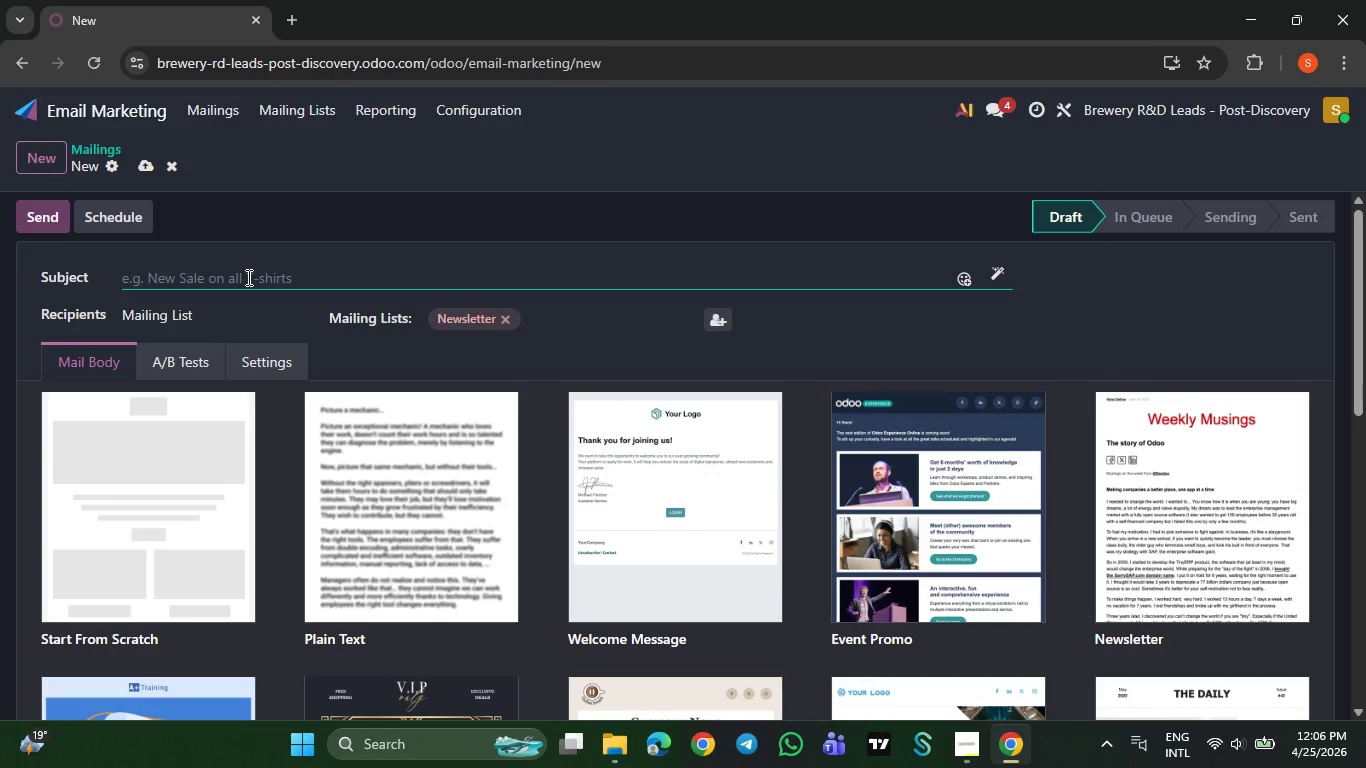 
wait(7.31)
 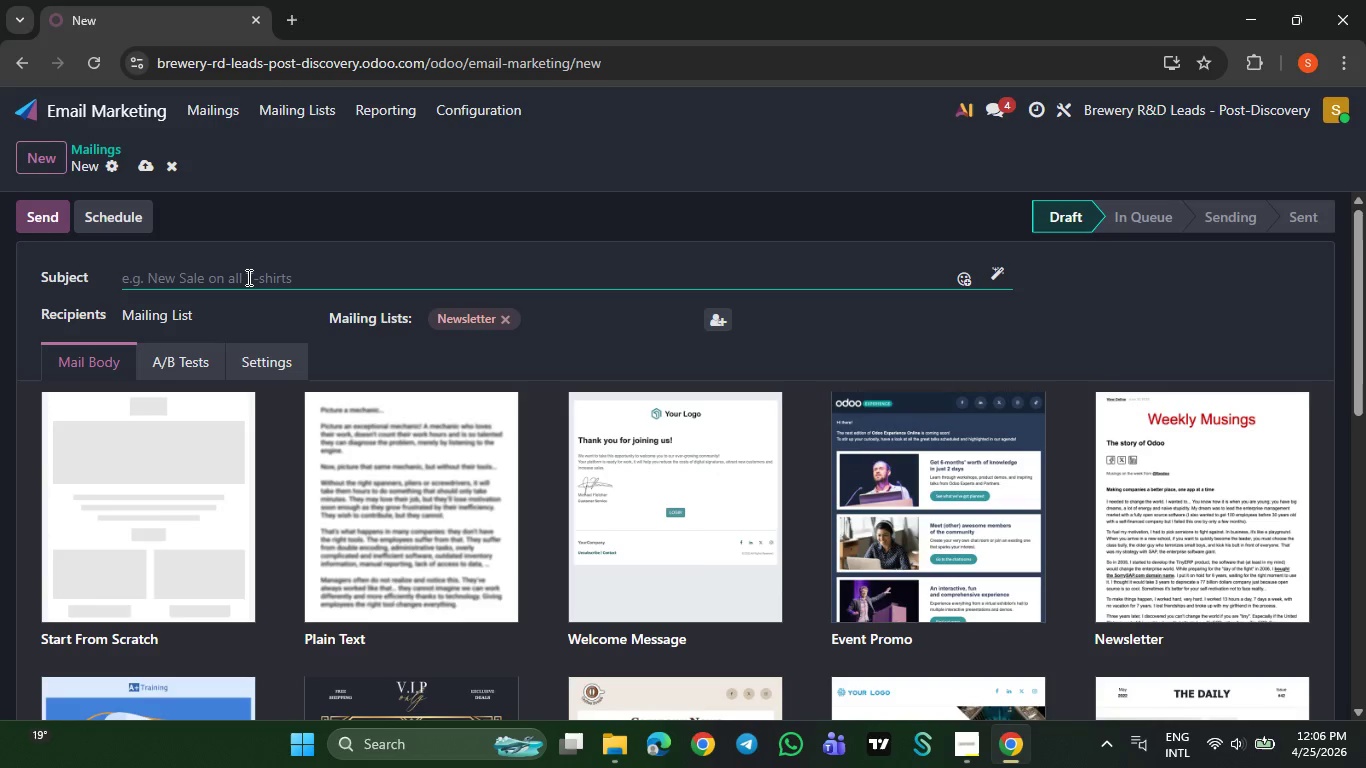 
type(You're invited )
 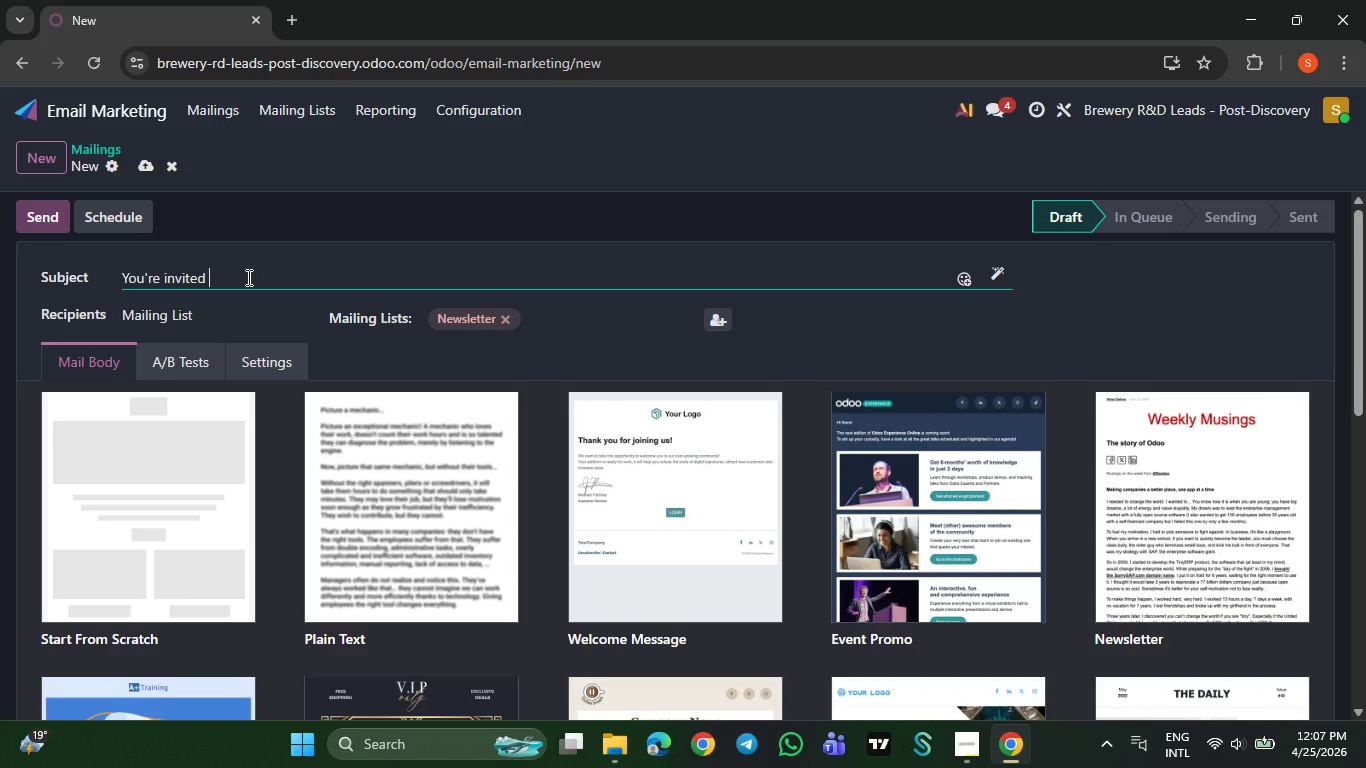 
wait(8.61)
 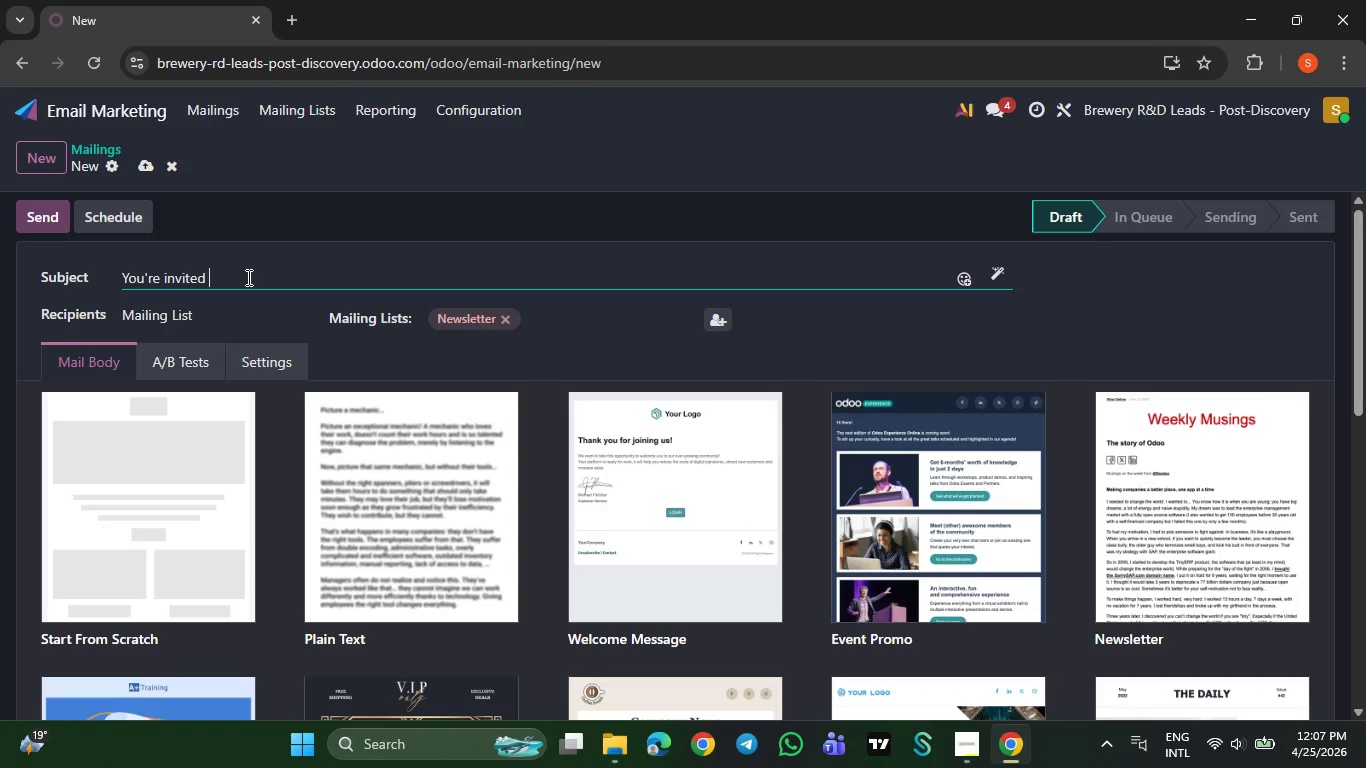 
type(: Breath Easy workshop)
 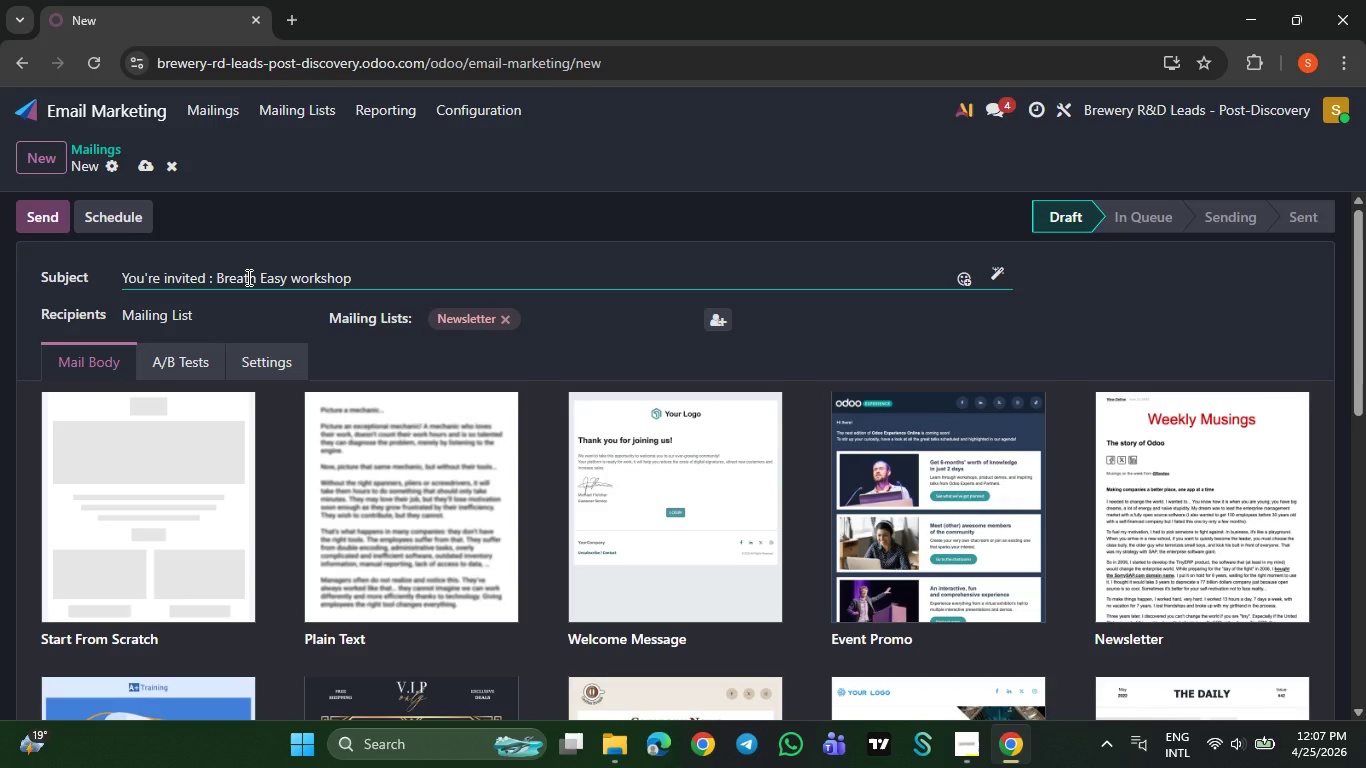 
mouse_move([351, 517])
 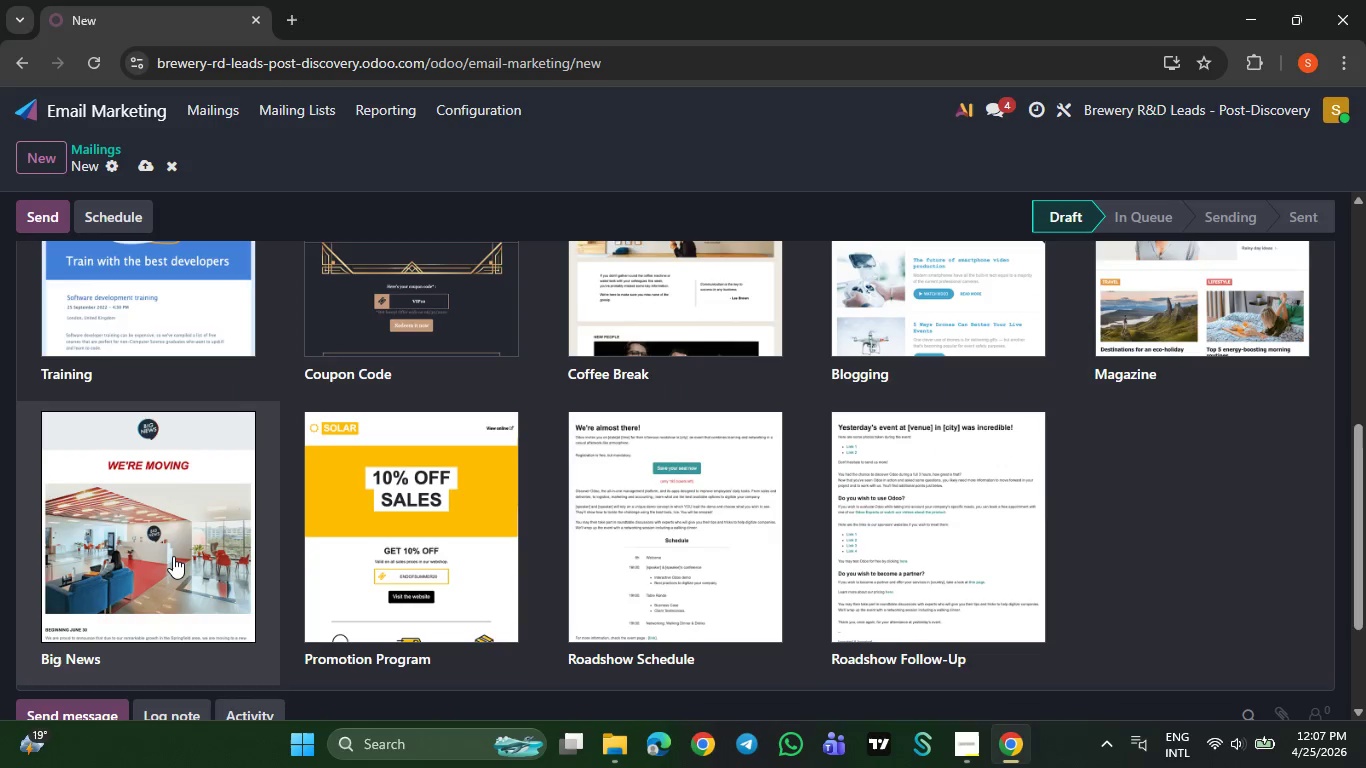 
left_click([173, 556])
 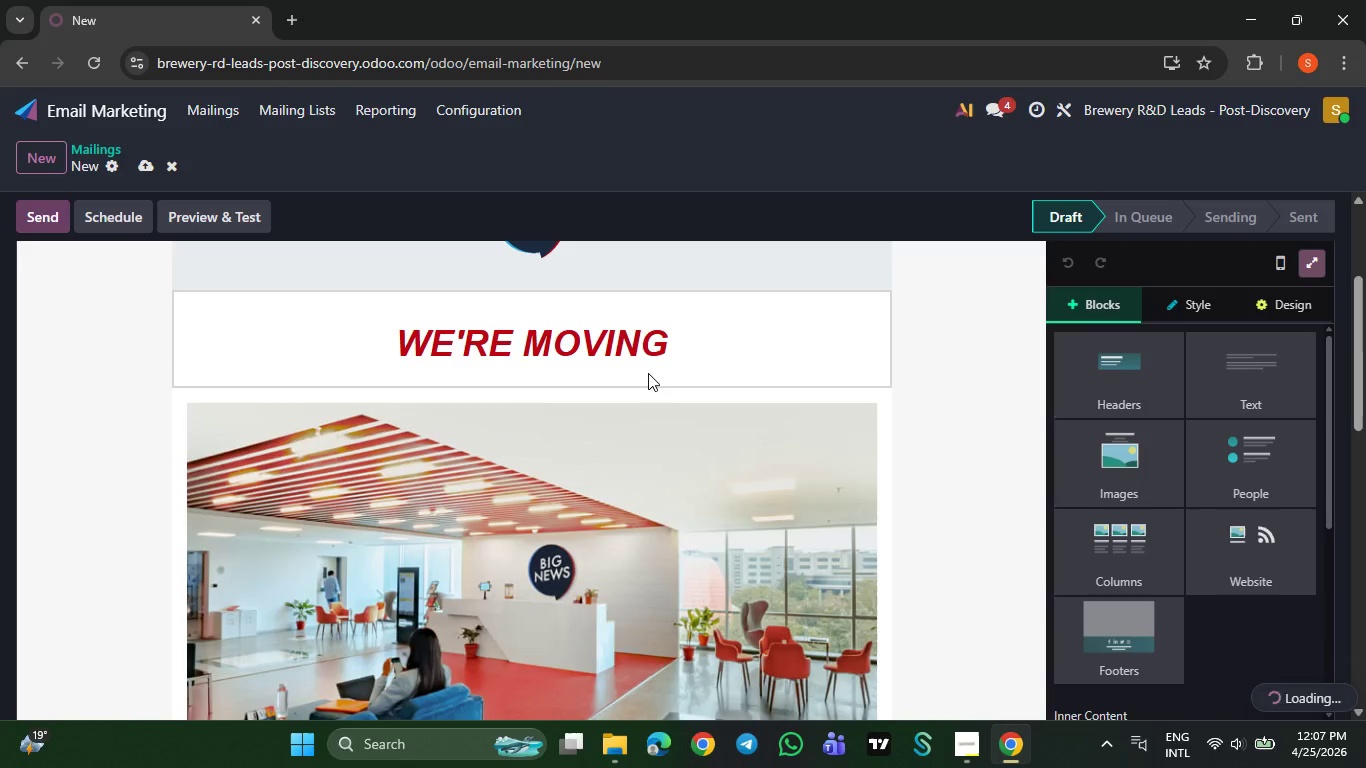 
left_click([671, 355])
 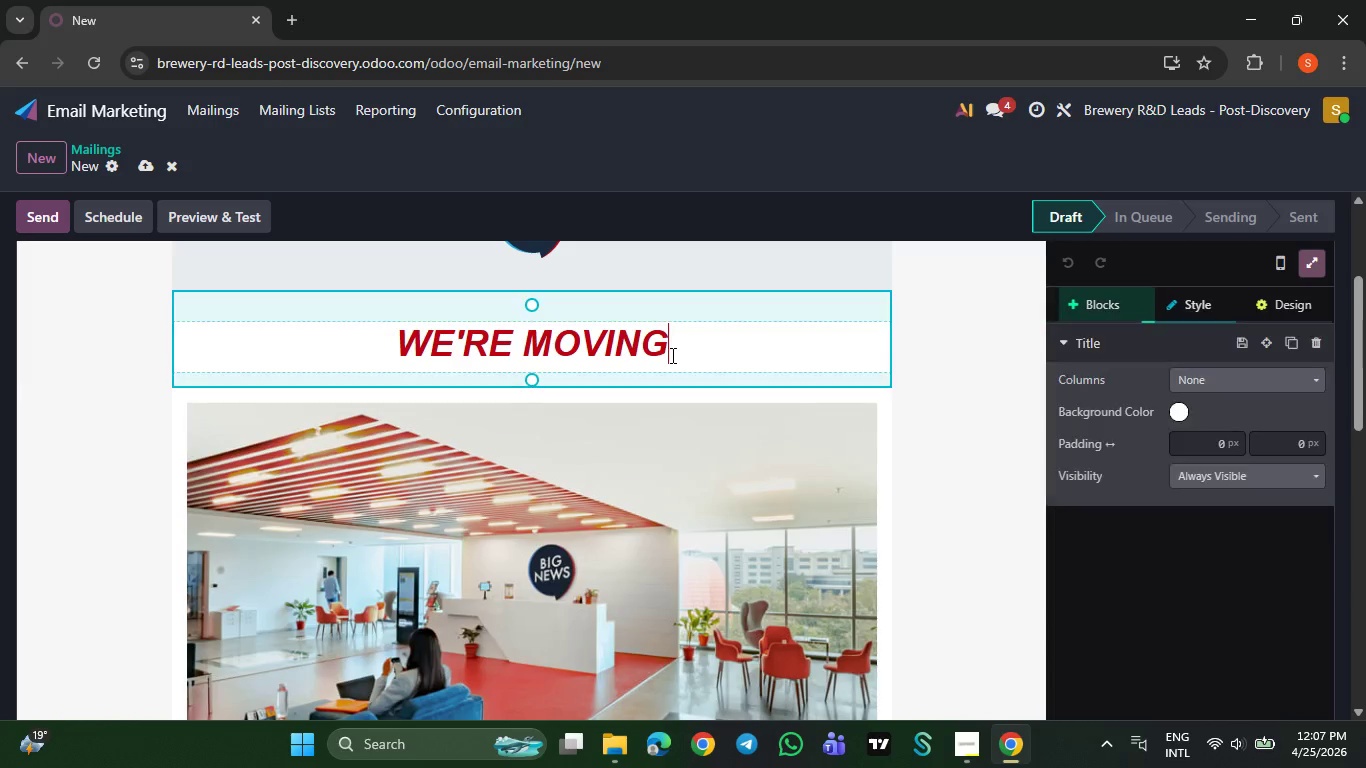 
key(Backspace)
key(Backspace)
key(Backspace)
key(Backspace)
key(Backspace)
key(Backspace)
key(Backspace)
key(Backspace)
key(Backspace)
key(Backspace)
key(Backspace)
key(Backspace)
type(Reserve your set)
 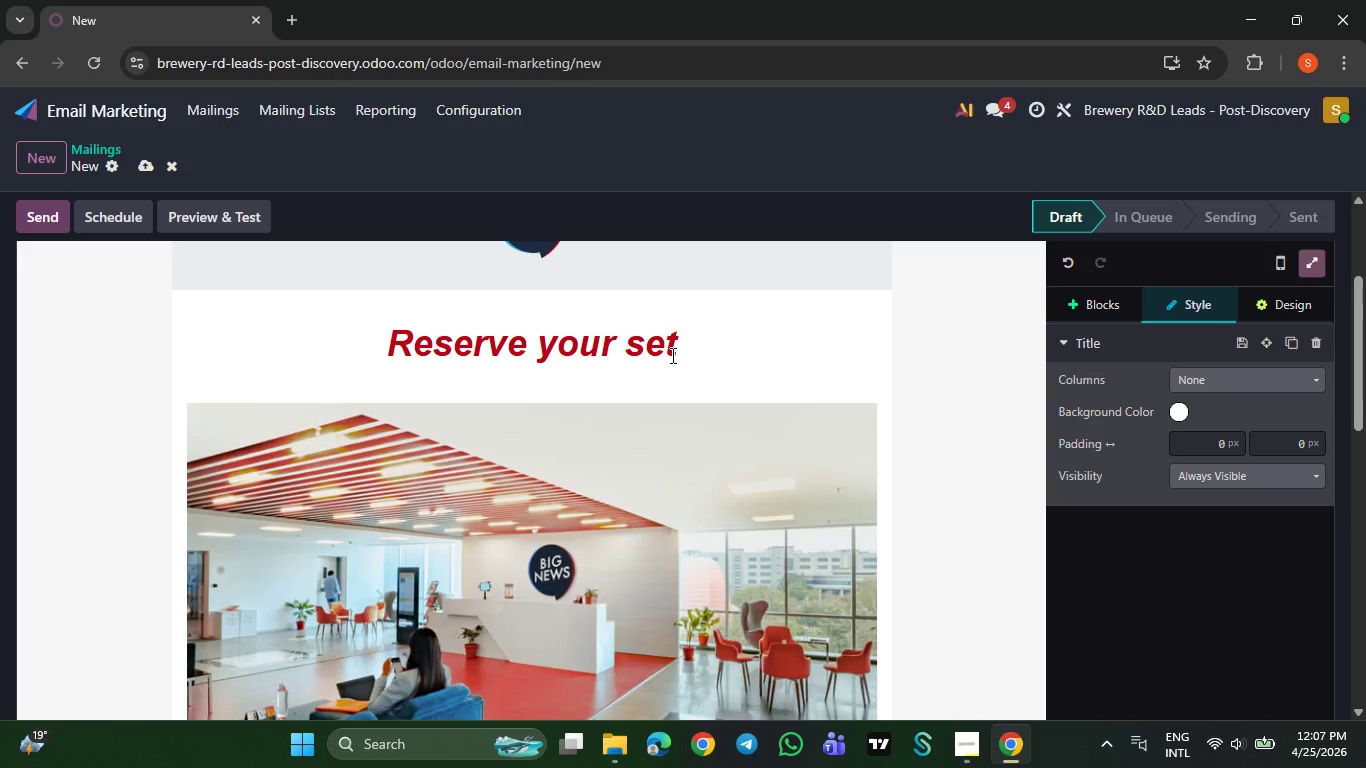 
key(Backspace)
type(at for our seasonal allergy relief session)
 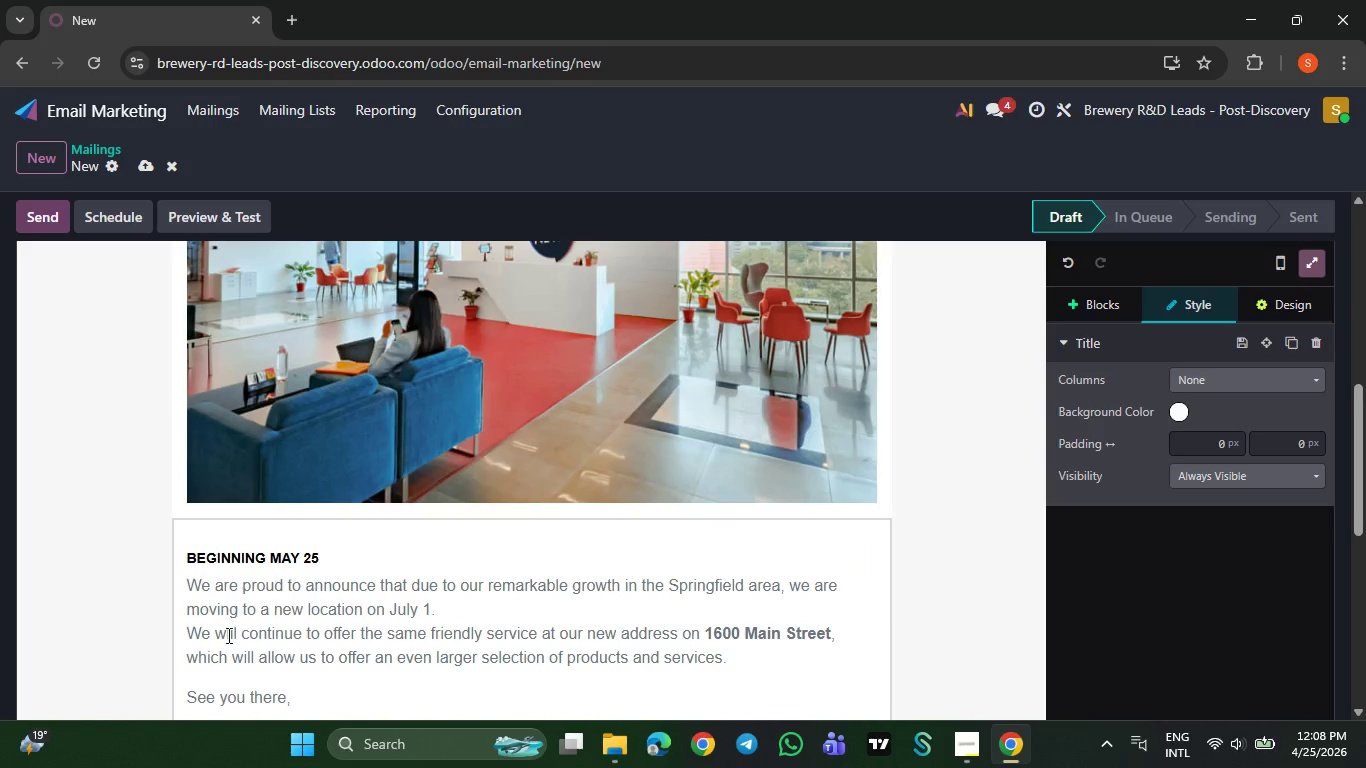 
left_click_drag(start_coordinate=[331, 559], to_coordinate=[195, 557])
 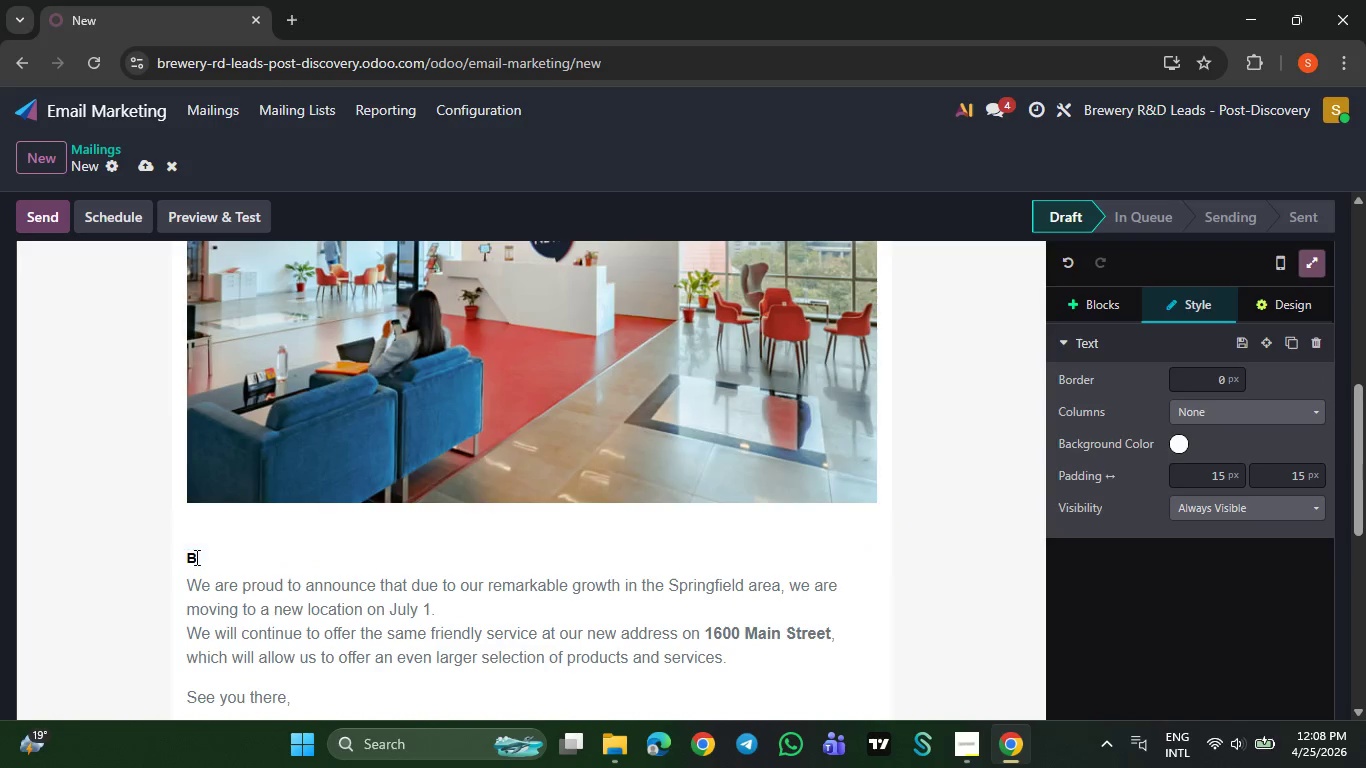 
key(Backspace)
key(Backspace)
type(Hello {{object.name}},)
 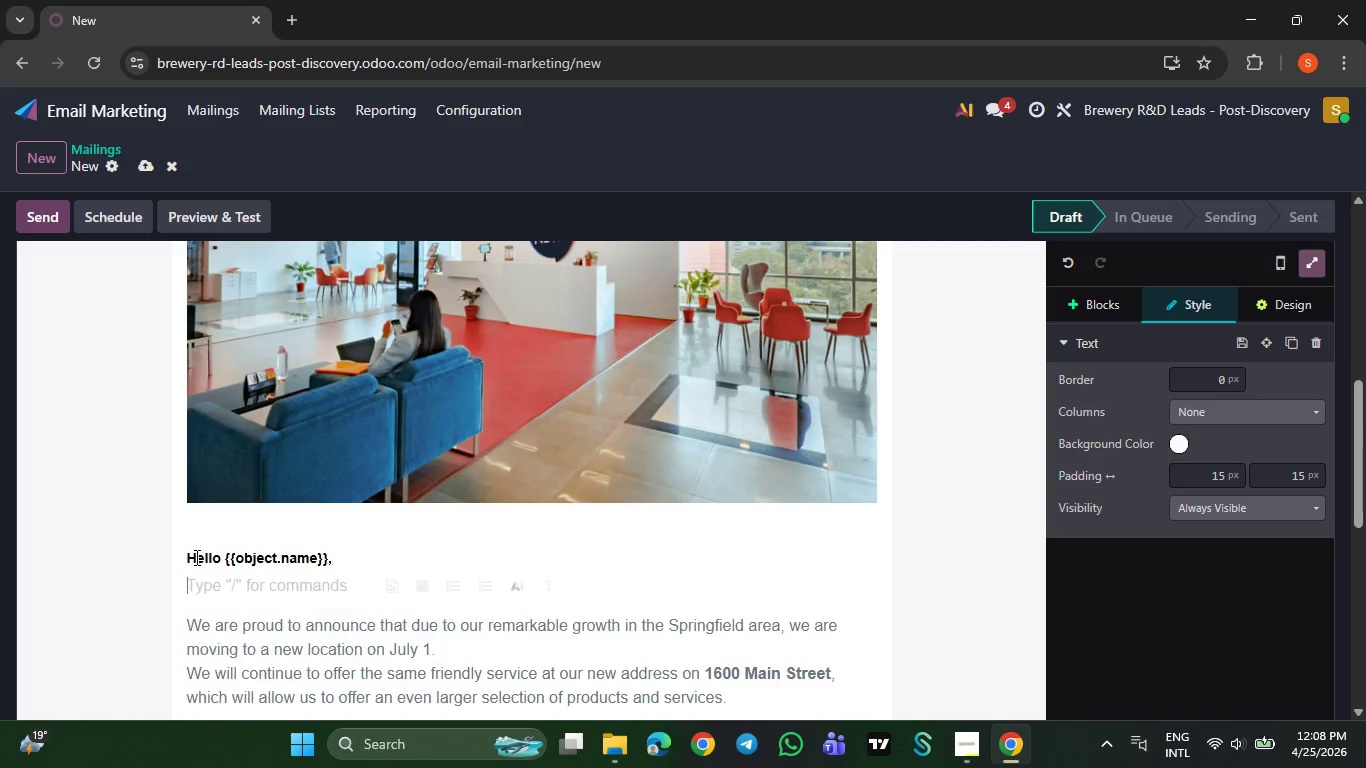 
 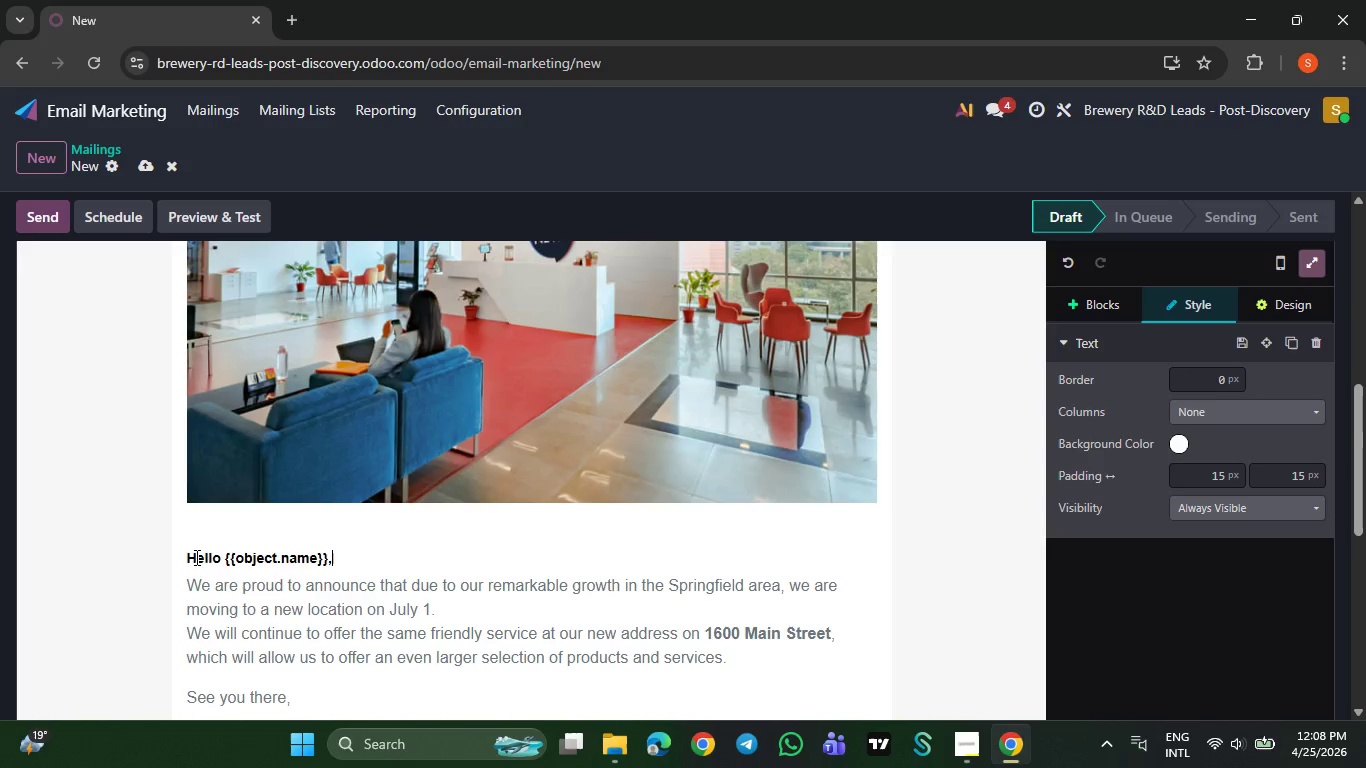 
key(Enter)
 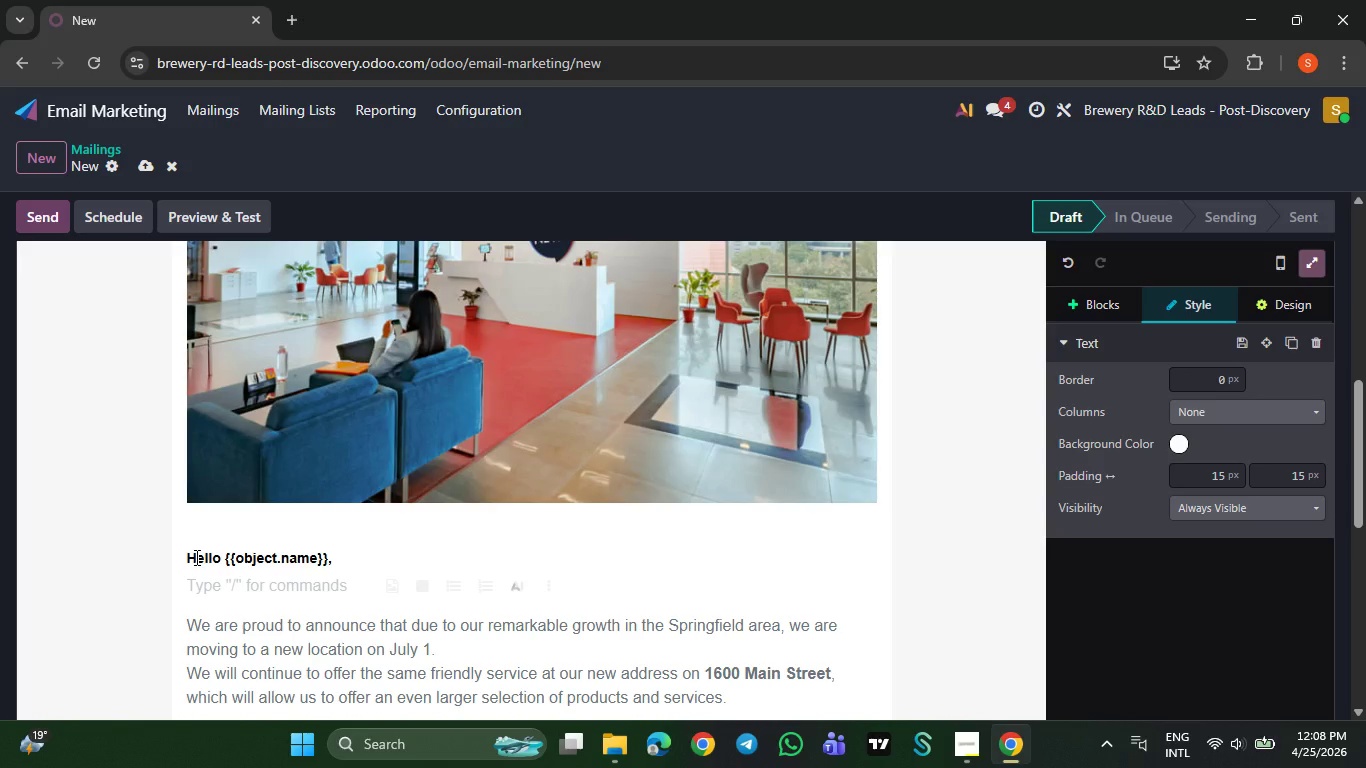 
key(Backspace)
 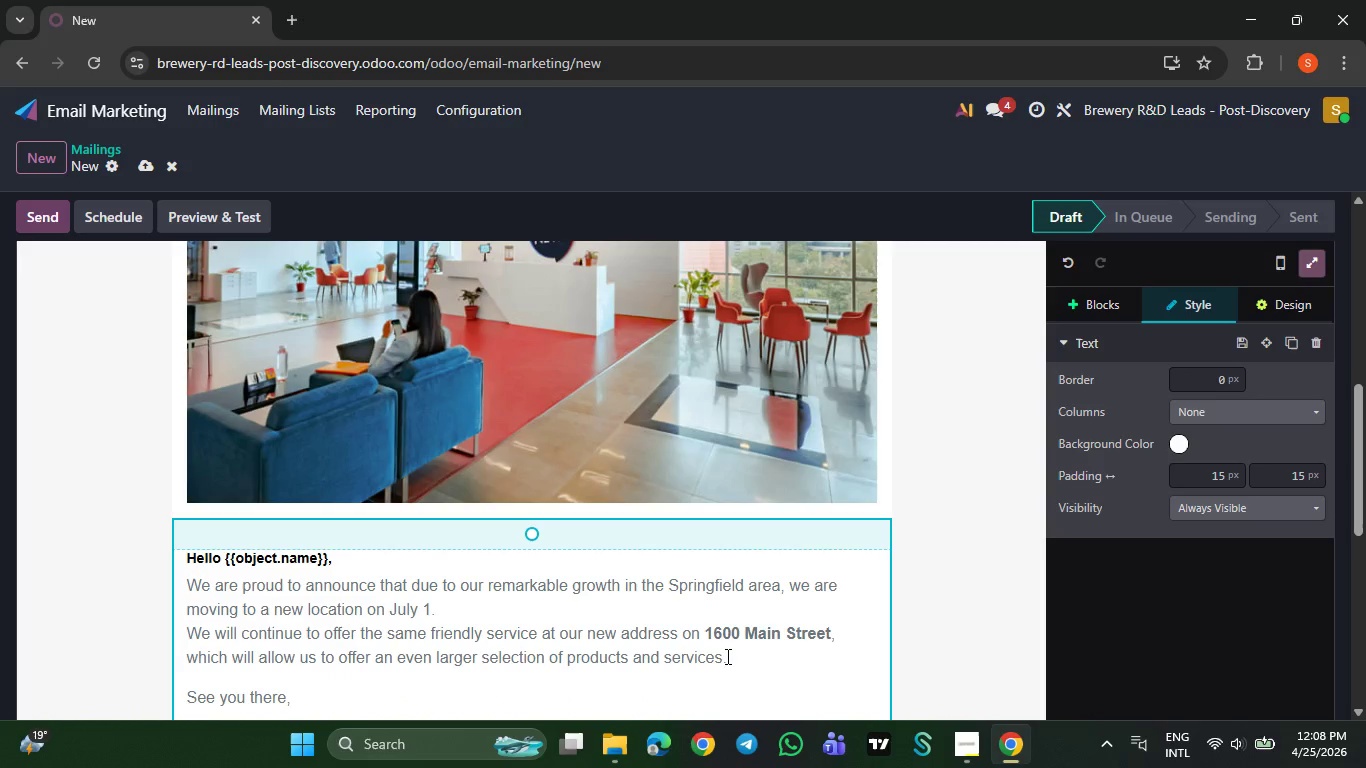 
left_click_drag(start_coordinate=[732, 656], to_coordinate=[201, 592])
 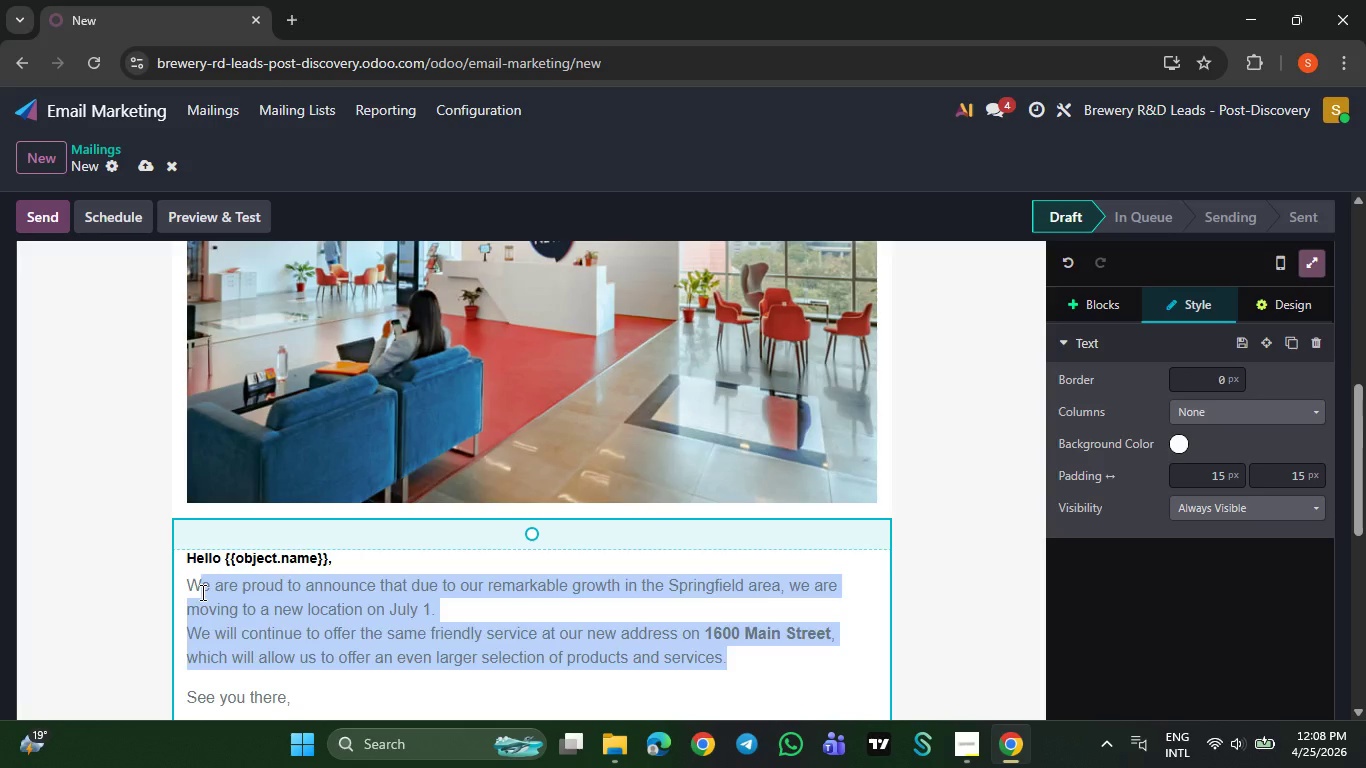 
key(Backspace)
key(Backspace)
type(In case you are experienceing )
 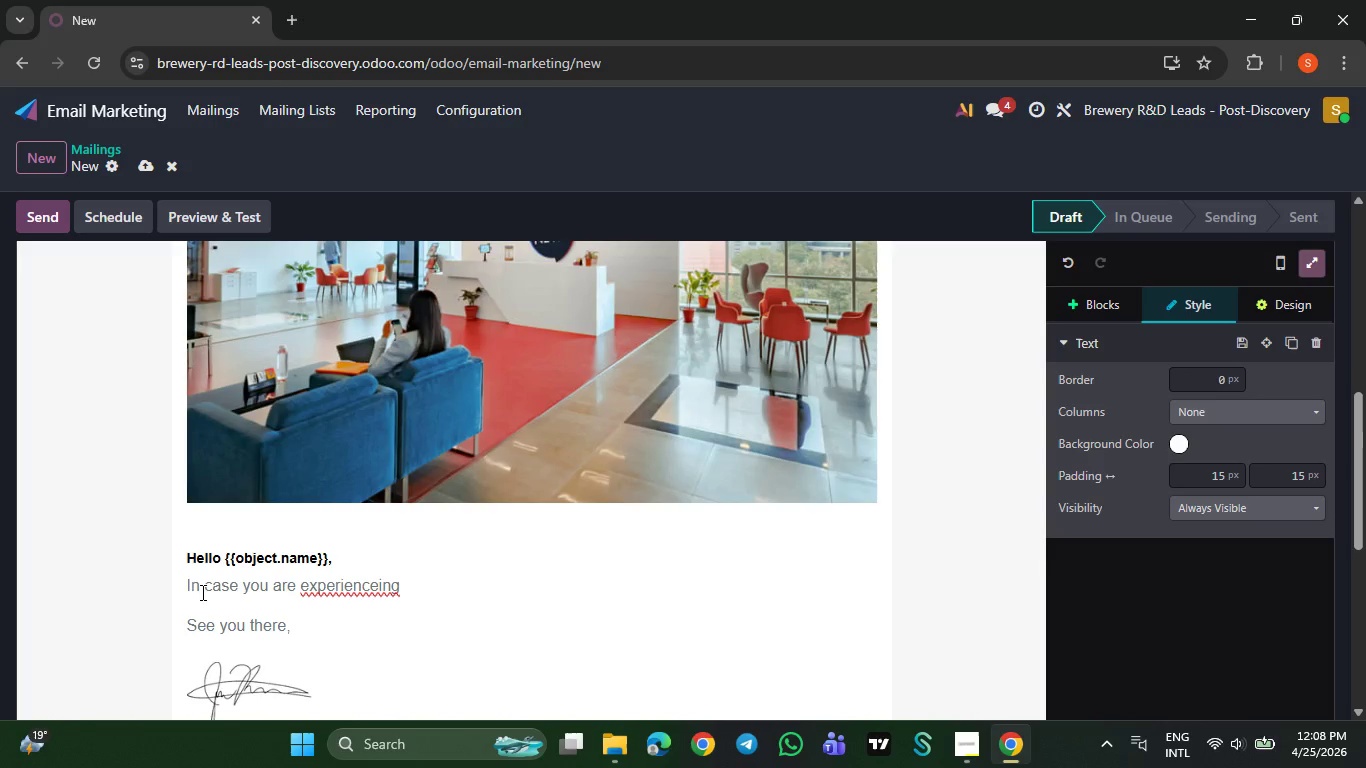 
key(Backspace)
 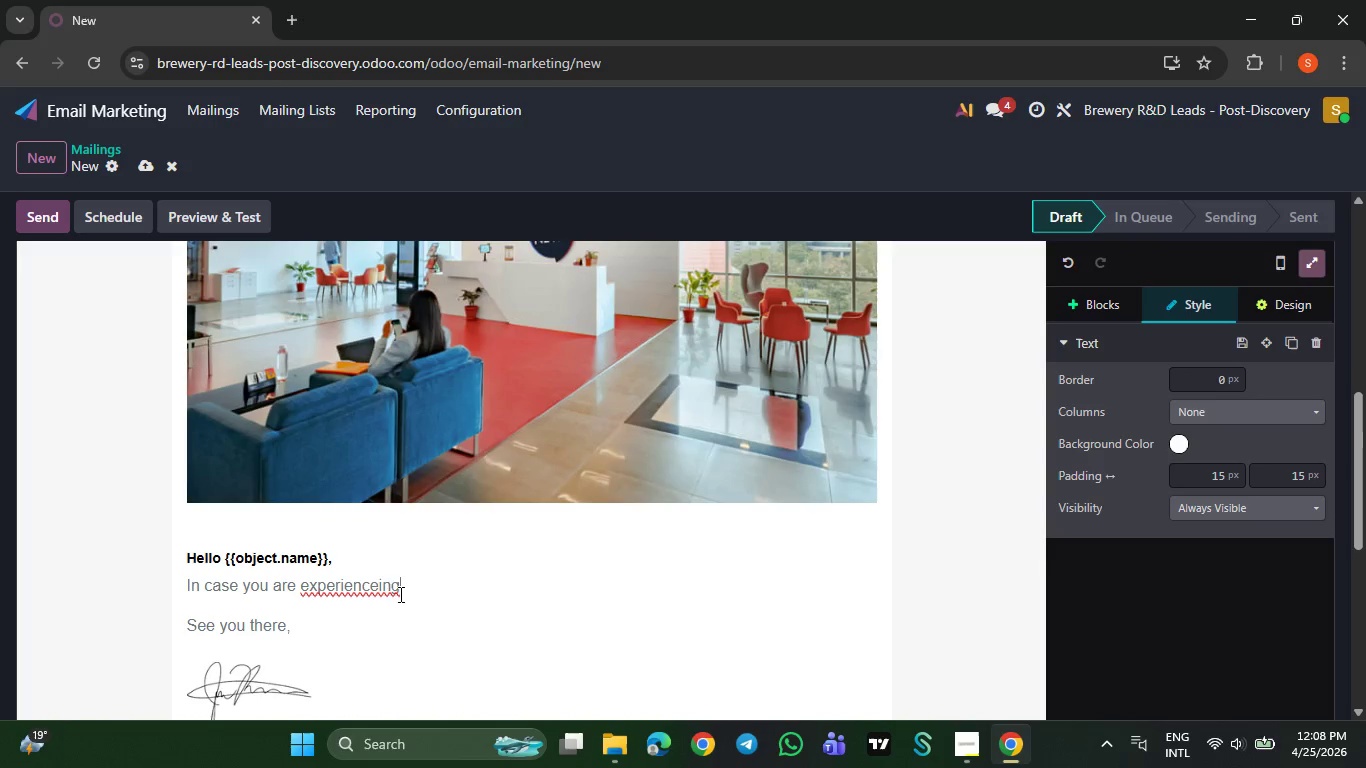 
key(Backspace)
 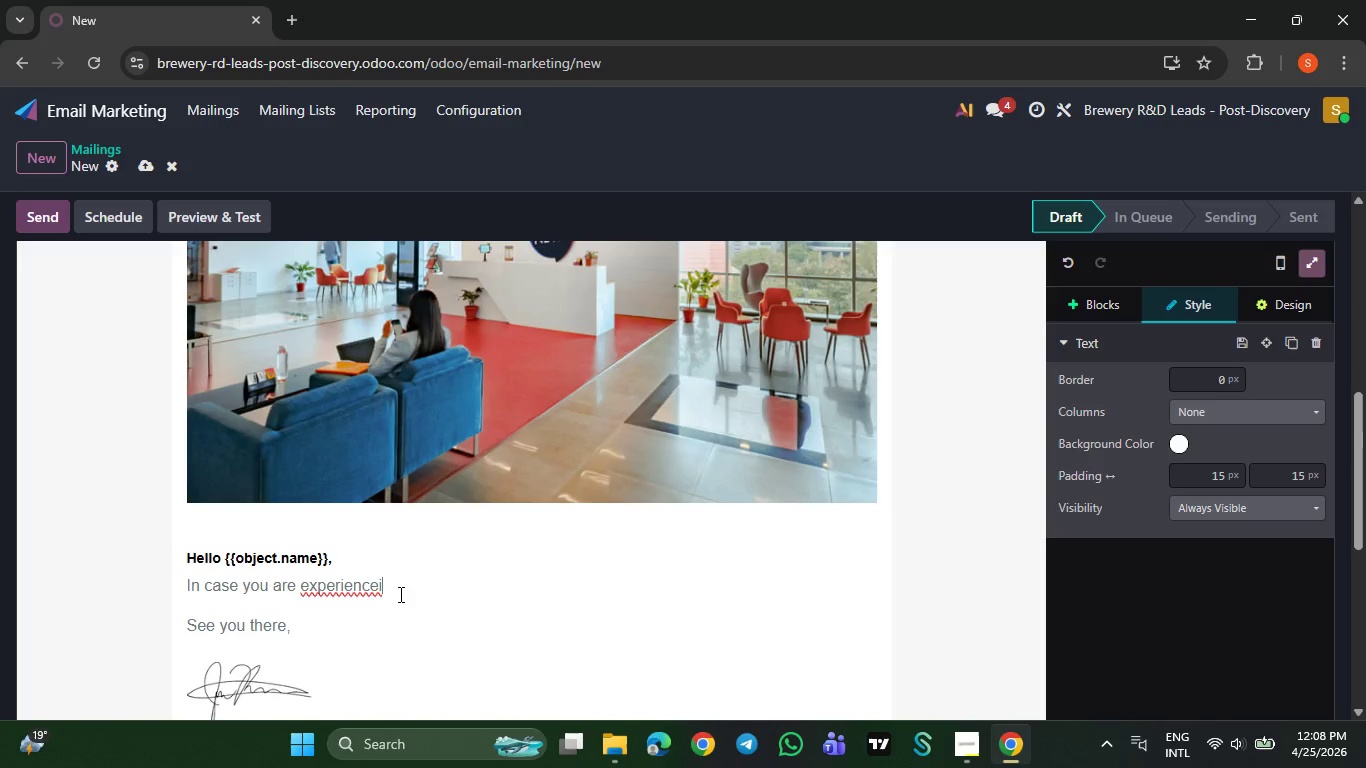 
key(Backspace)
 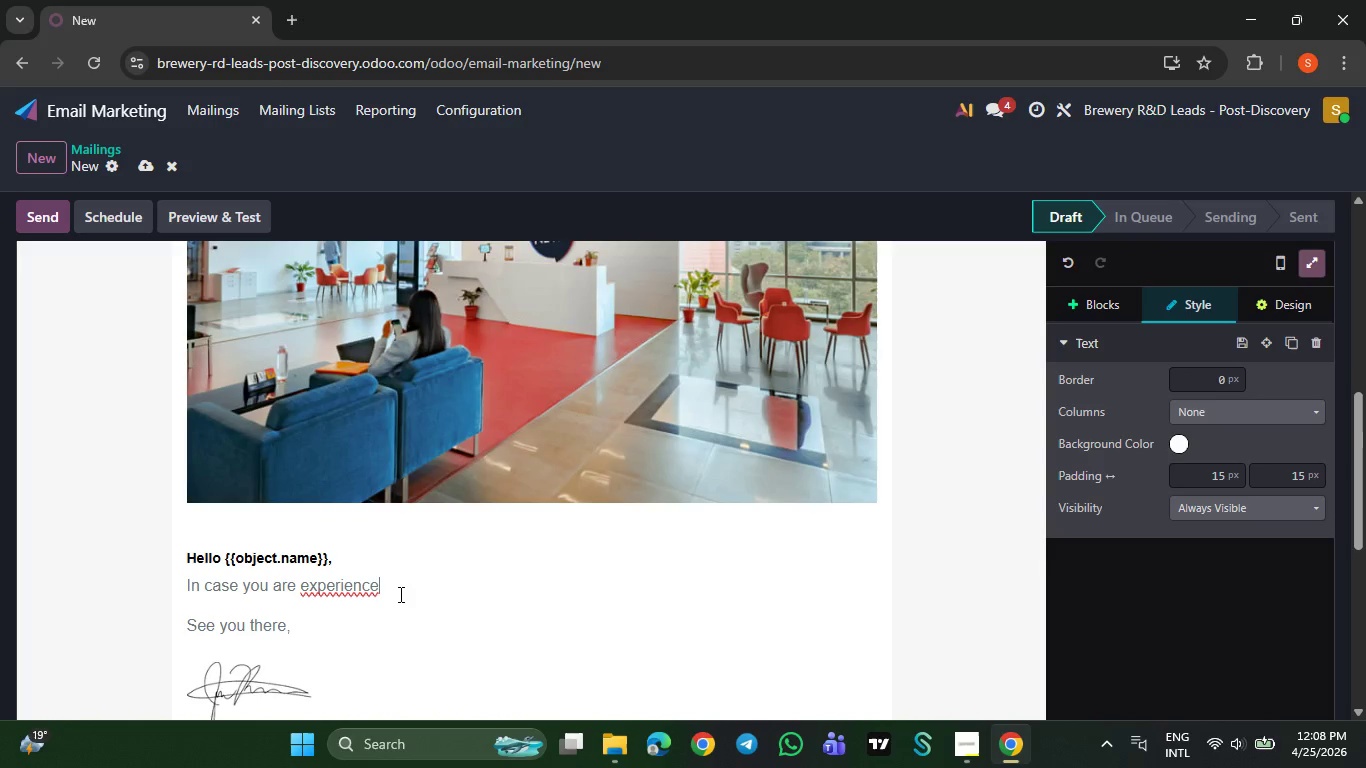 
key(Backspace)
 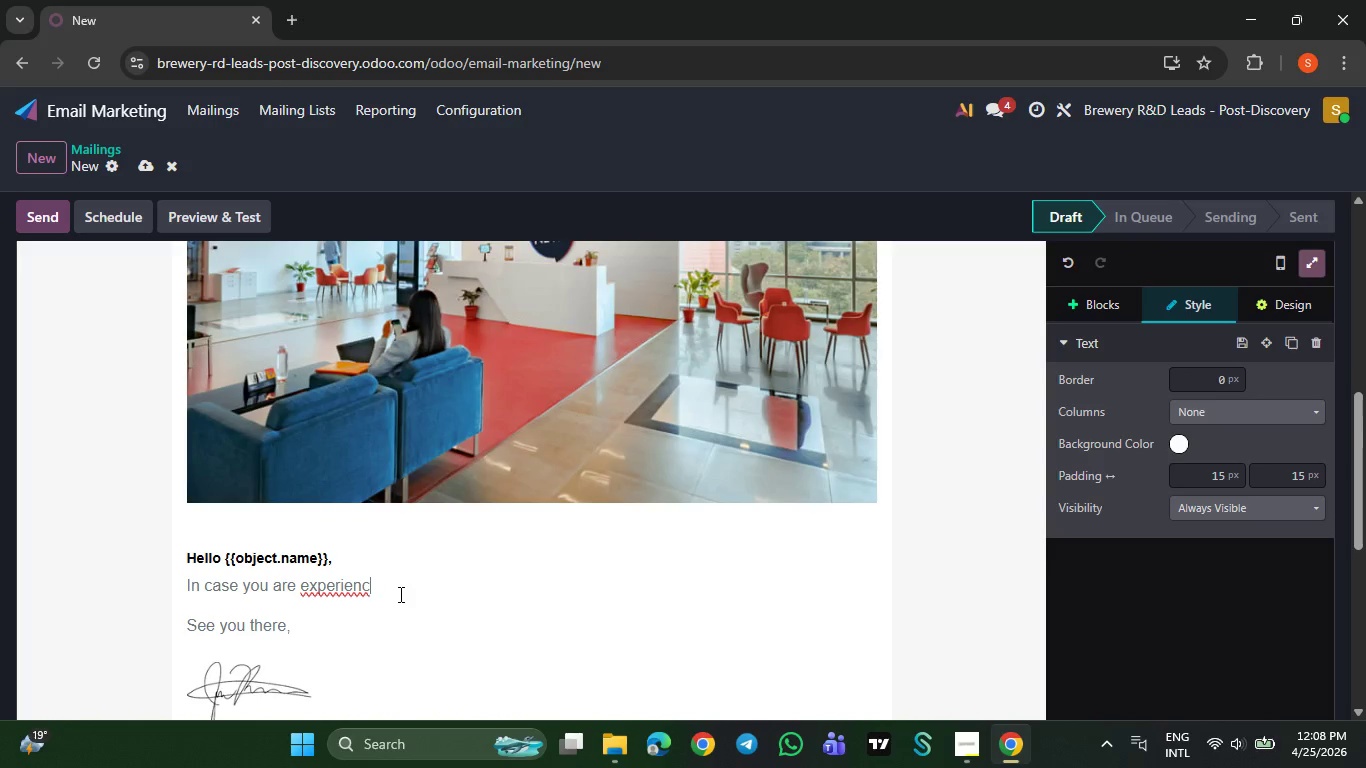 
key(Backspace)
 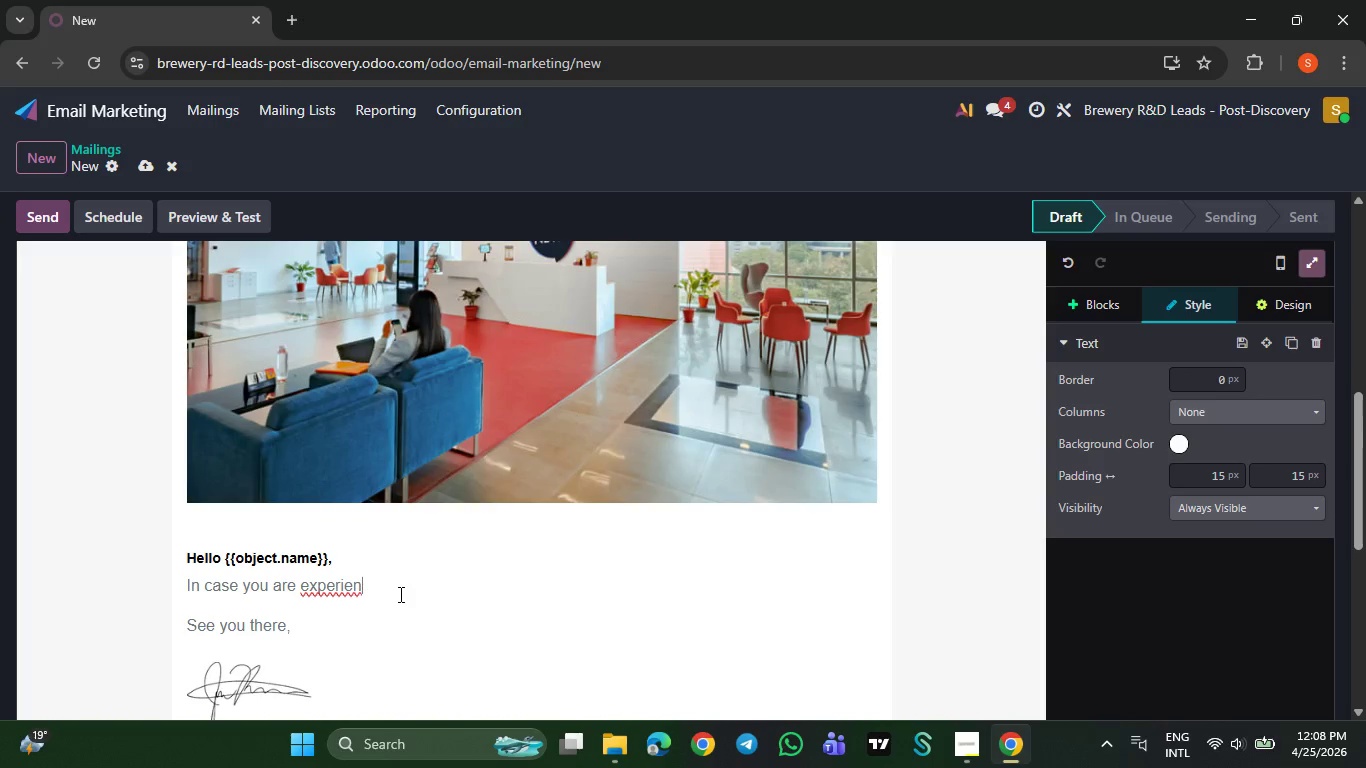 
key(Backspace)
 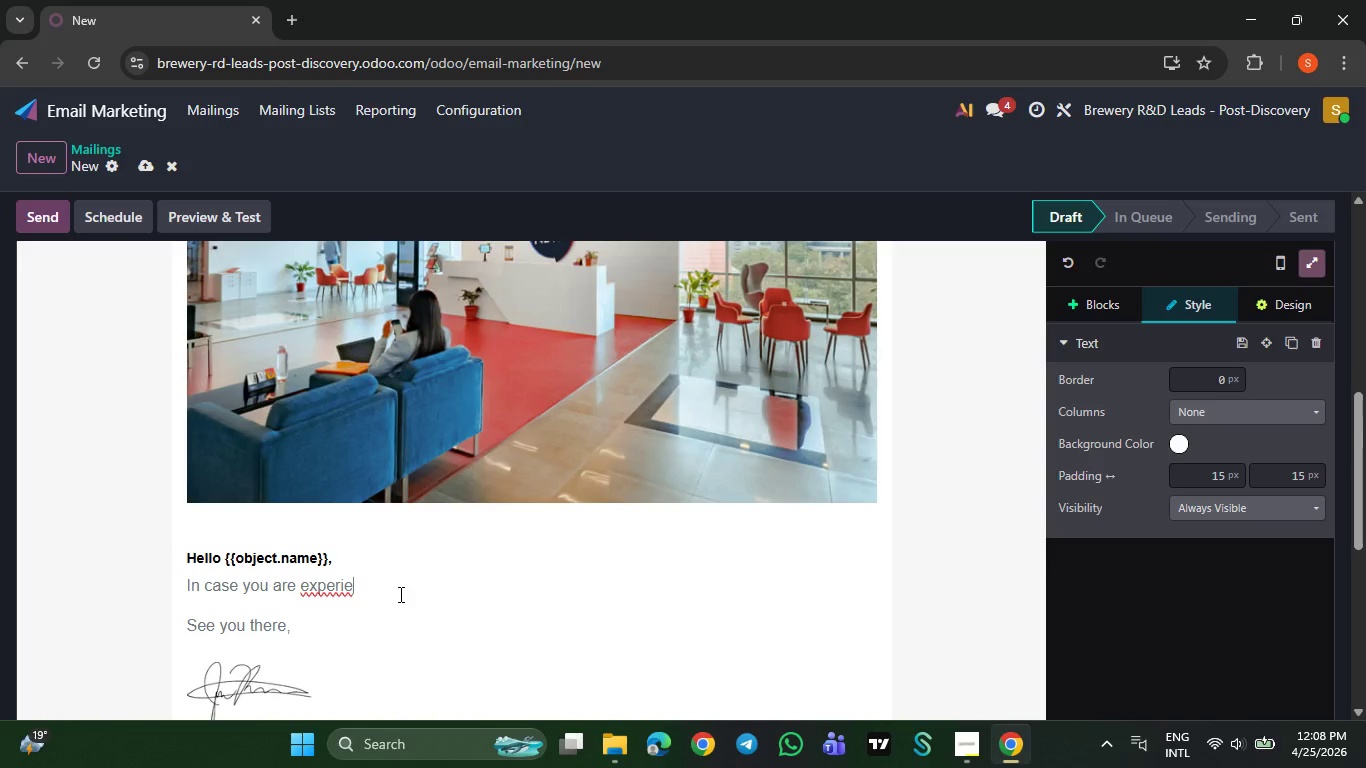 
key(Backspace)
 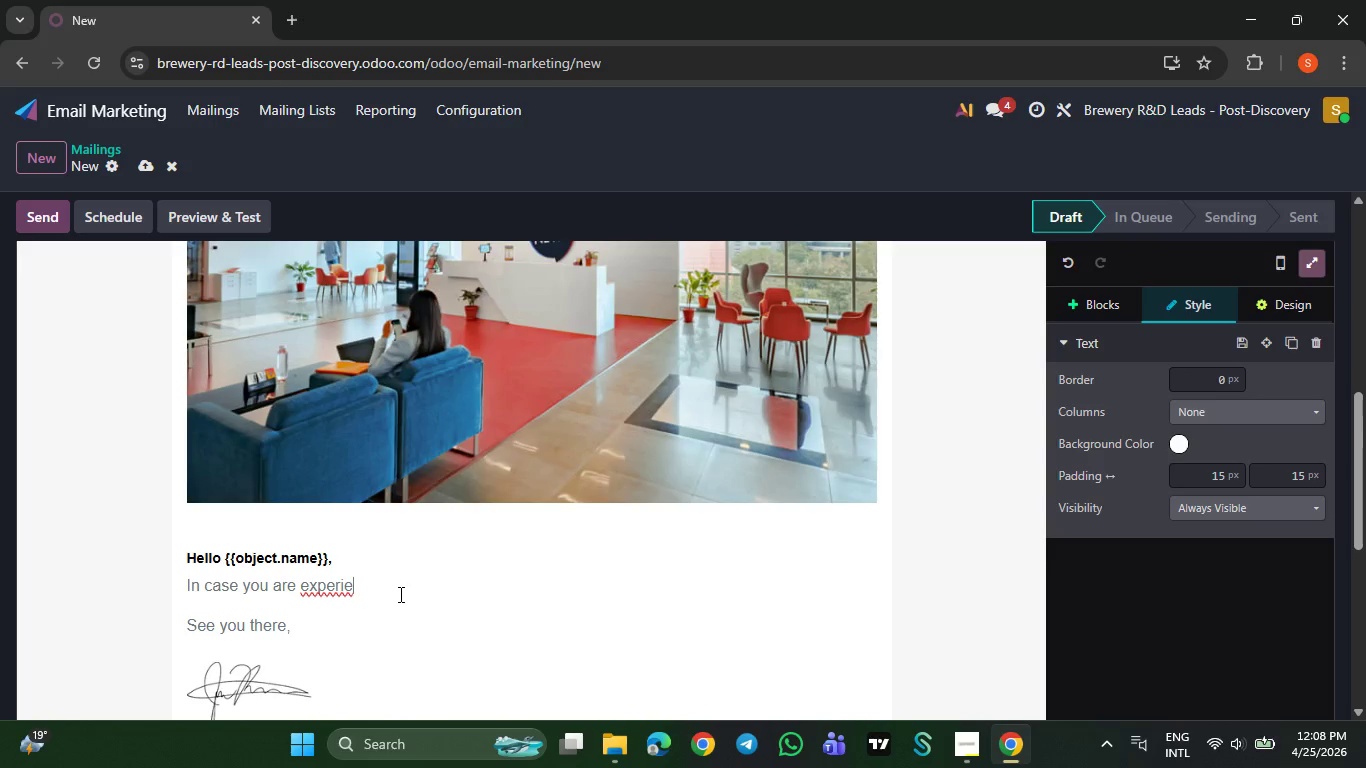 
wait(6.25)
 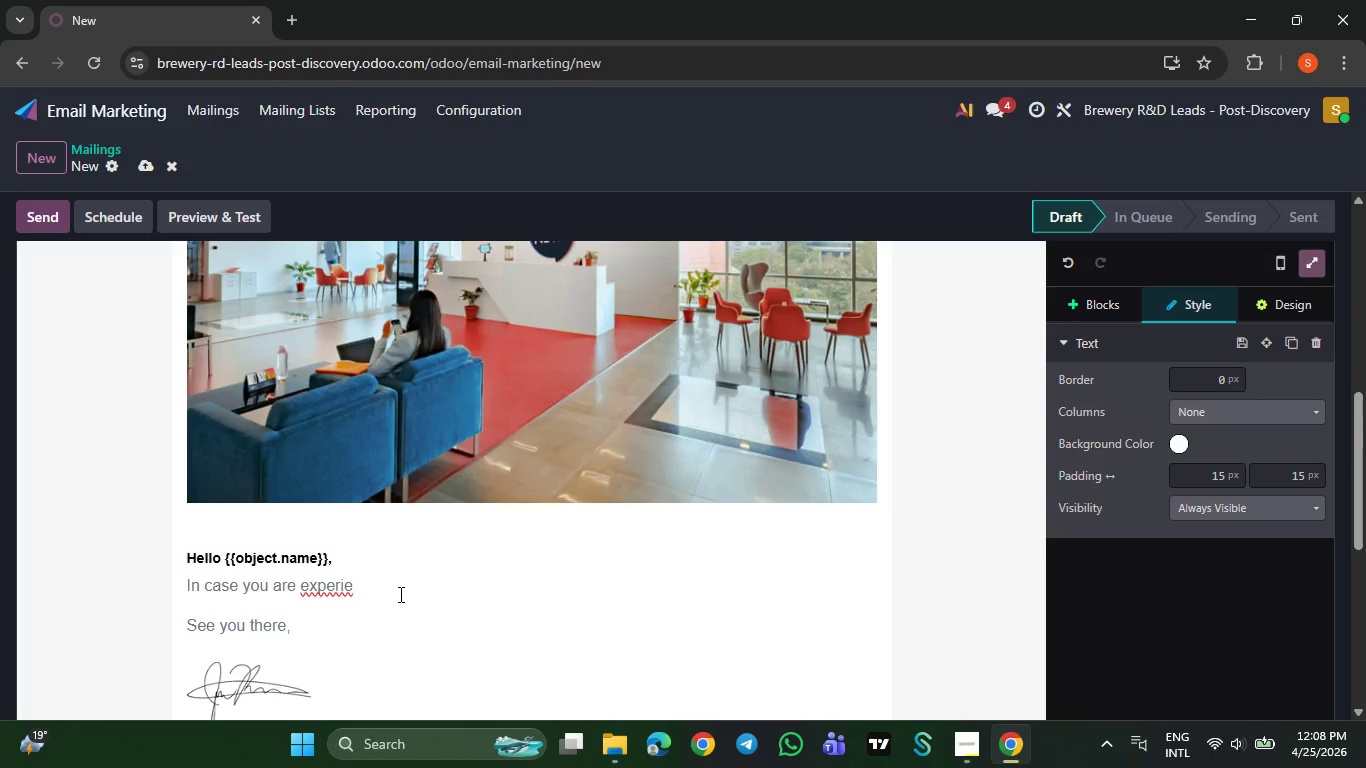 
type(ncing symp[NumLock][NumLock])
key(Backspace)
key(Backspace)
key(Backspace)
type(easonal symptoms or would like to pres)
key(Backspace)
type(vent their oness)
key(Backspace)
key(Backspace)
key(Backspace)
type(set, we would like to cordially invite you to parti)
 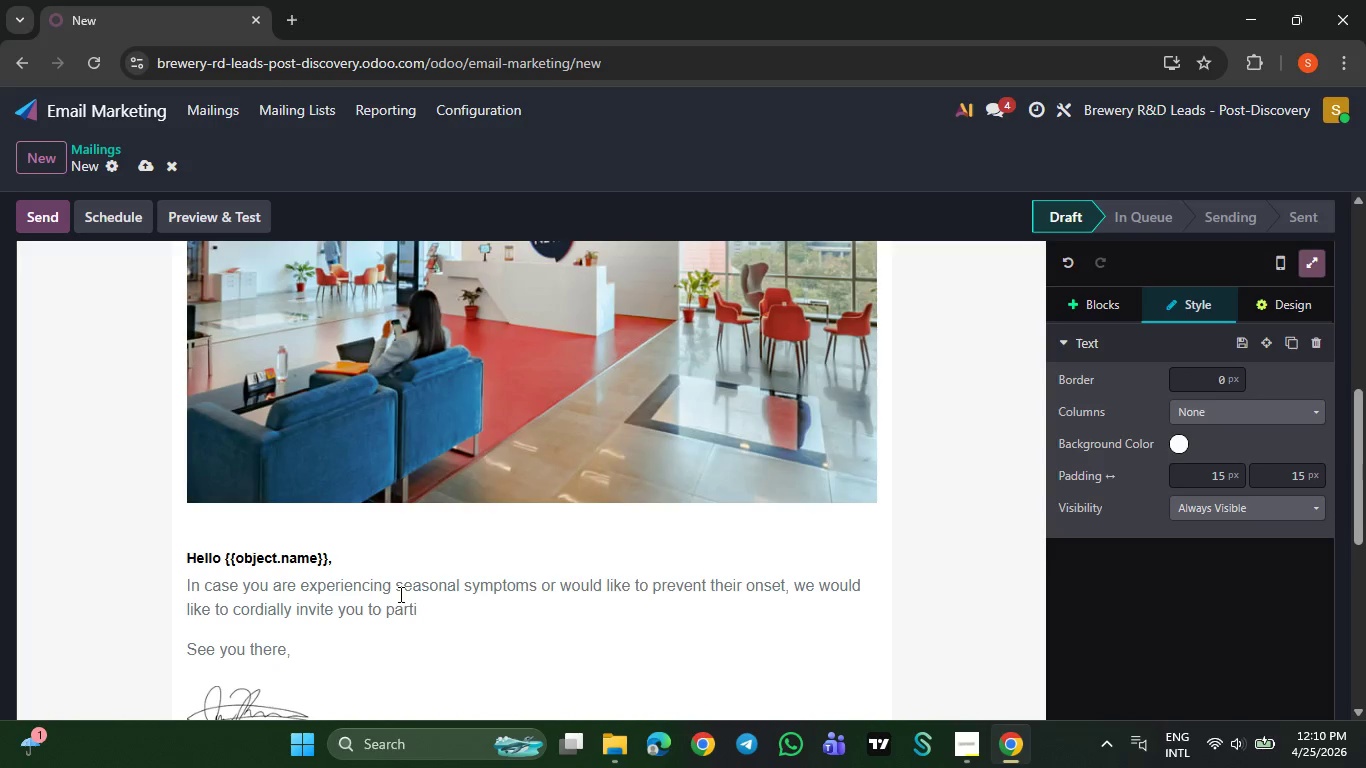 
wait(7.78)
 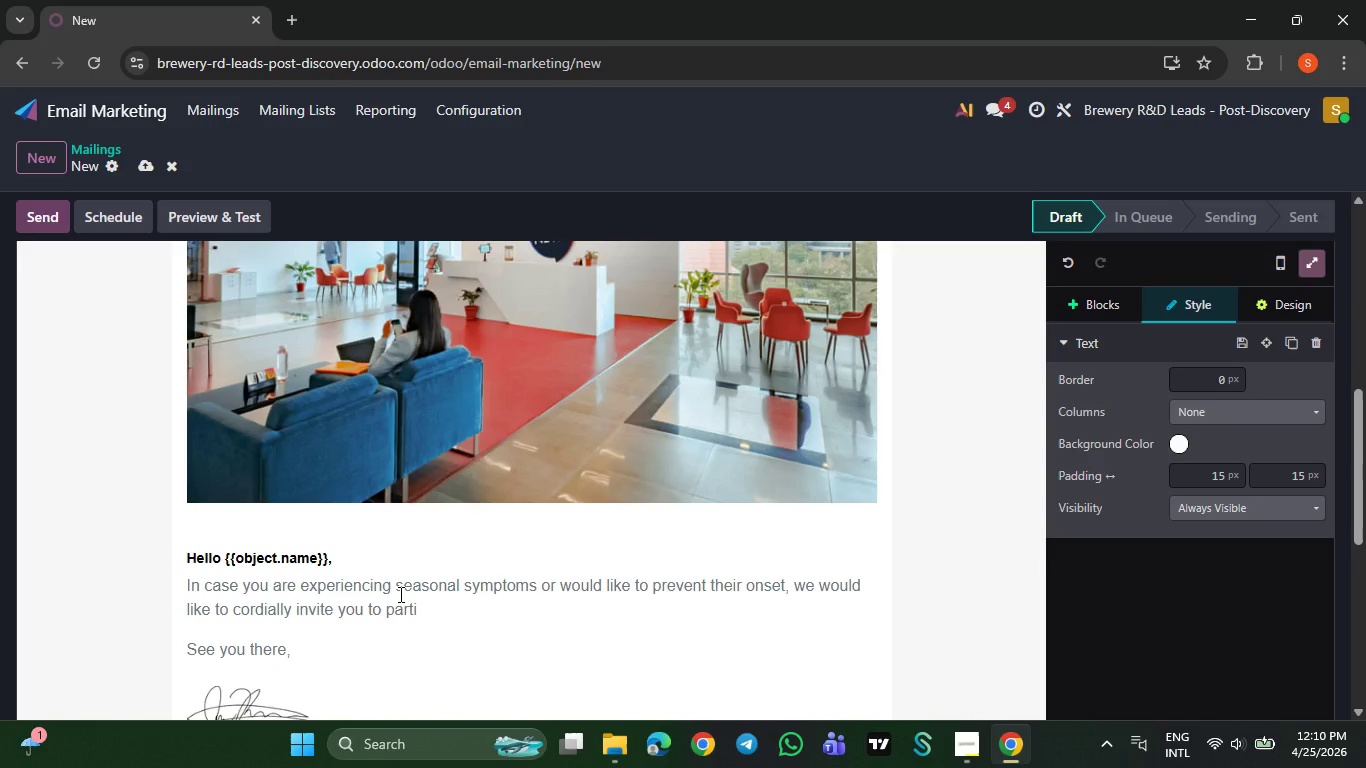 
type(cipate in the following webiner:)
 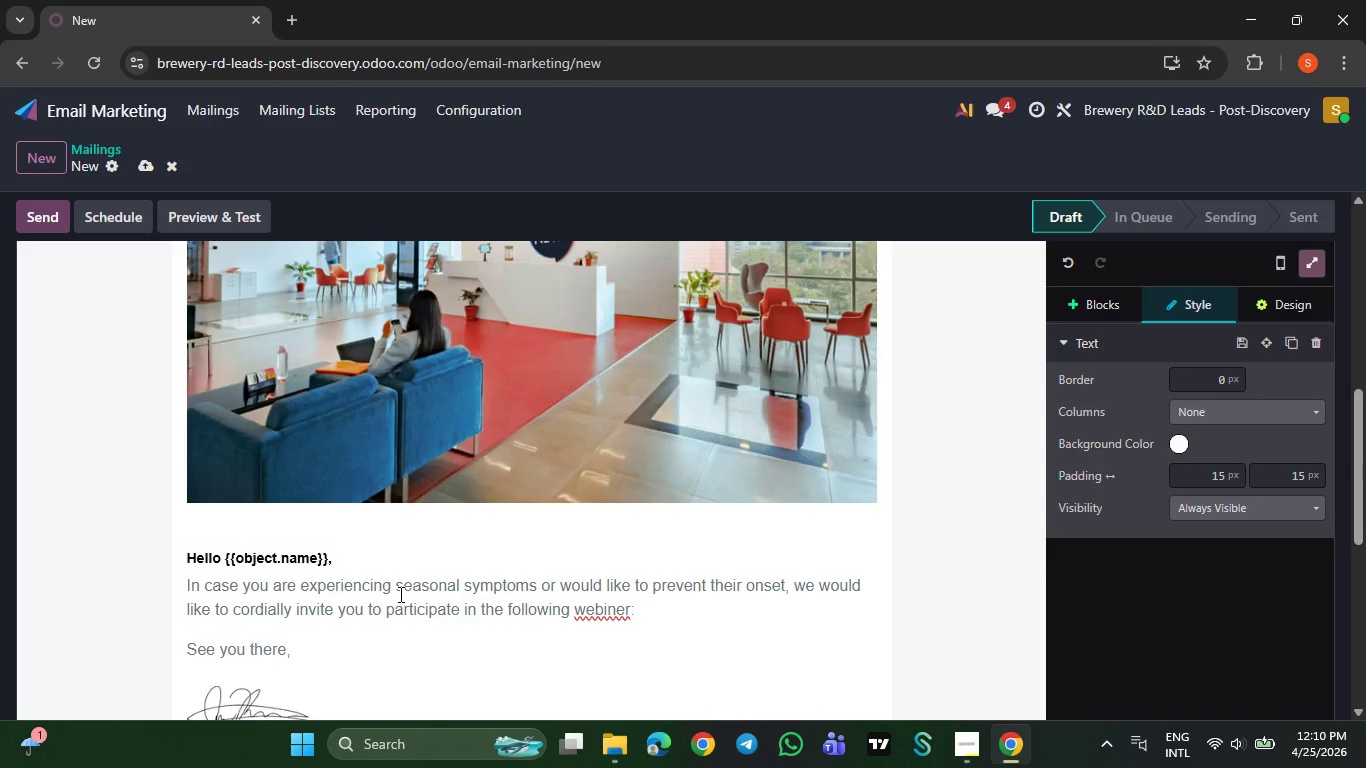 
key(Enter)
 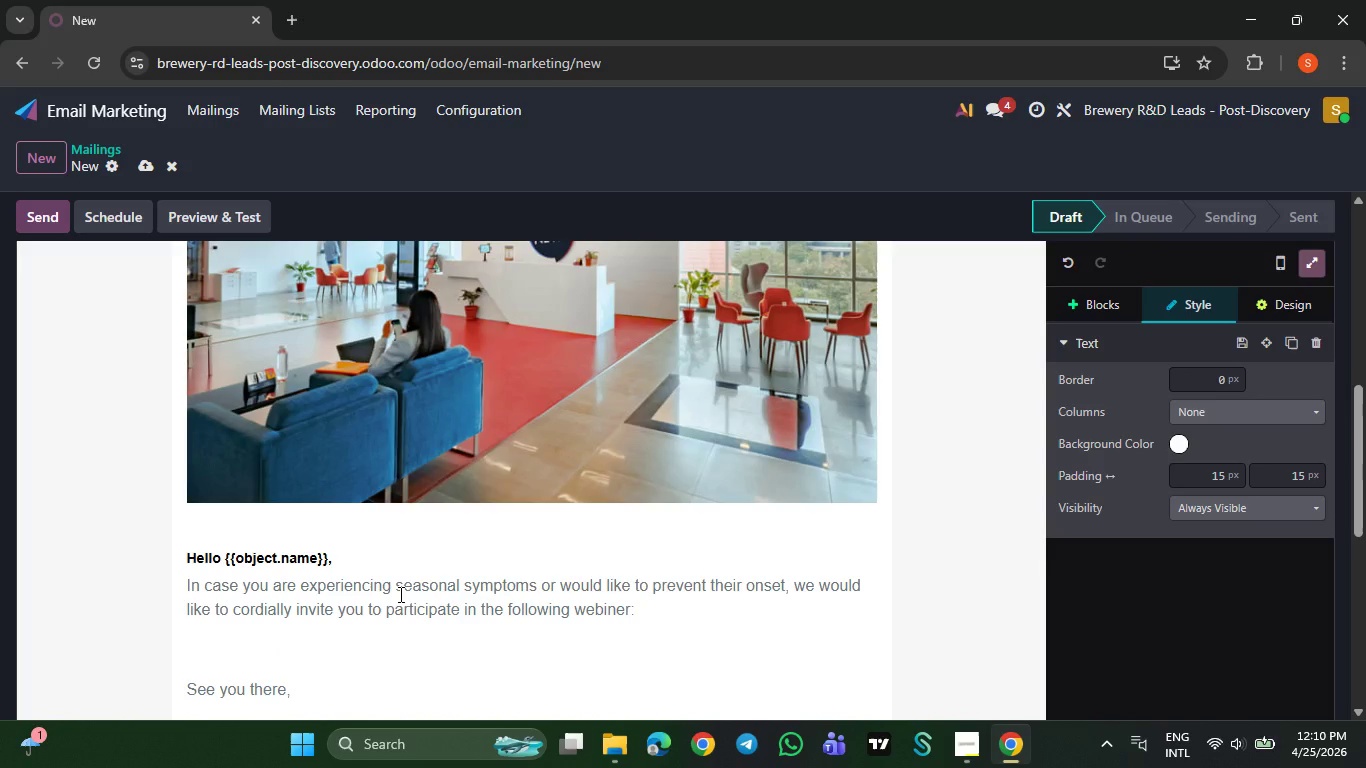 
type(Natural Sinus & Allergy Relief)
 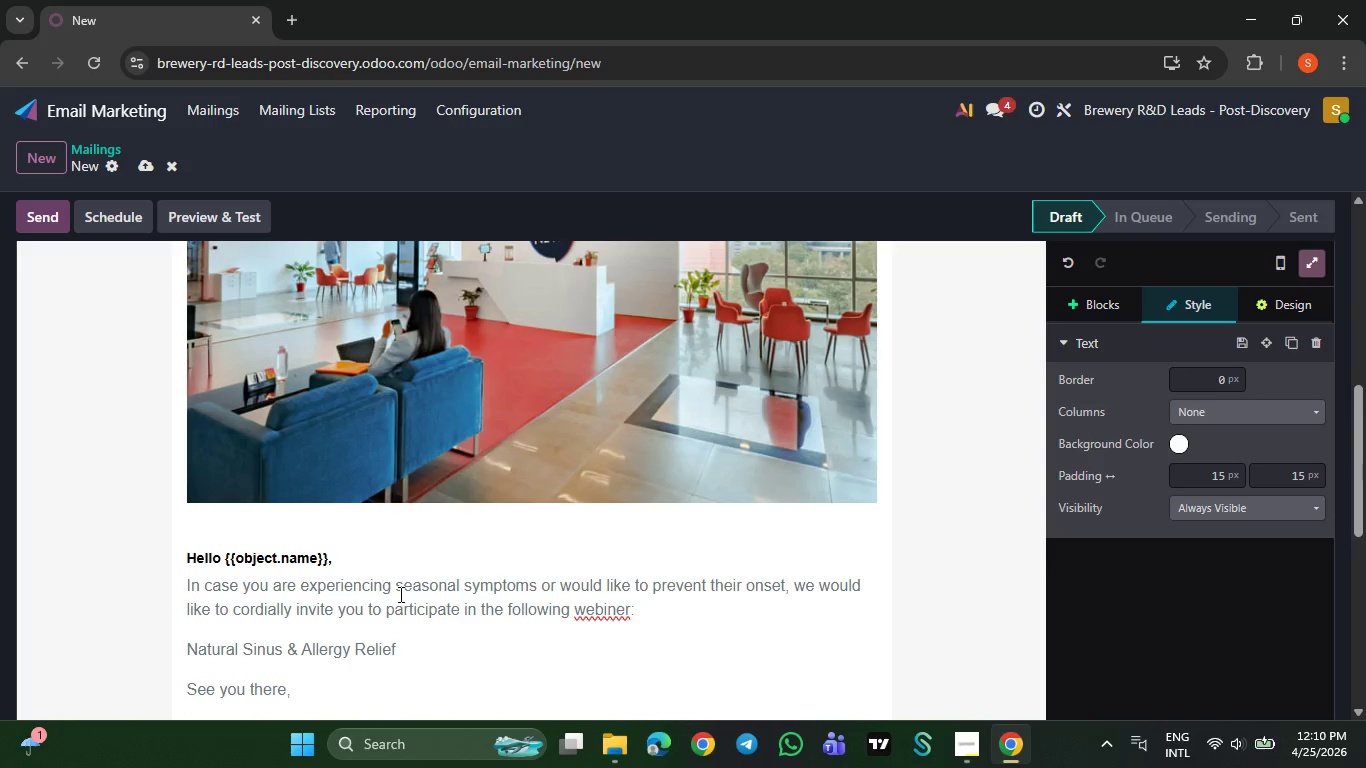 
key(Enter)
 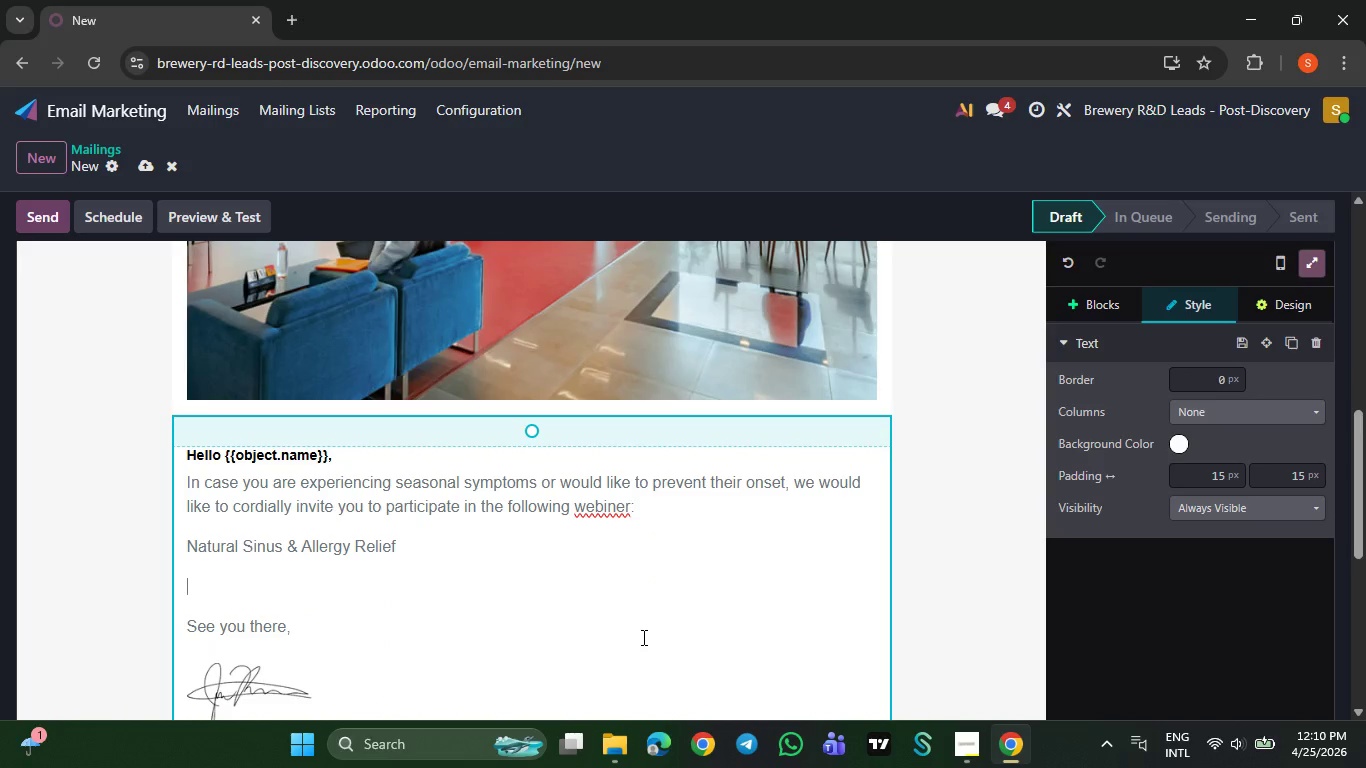 
key(Shift+T)
 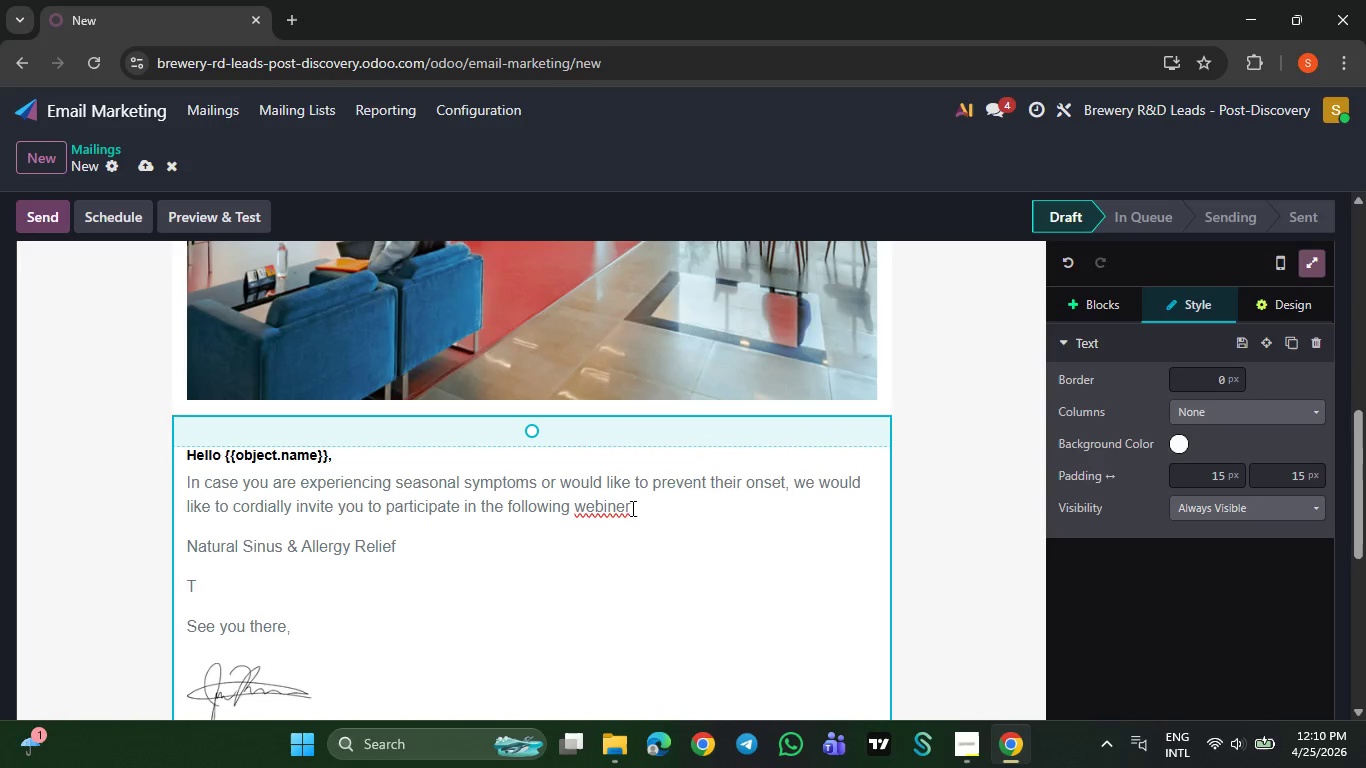 
wait(6.61)
 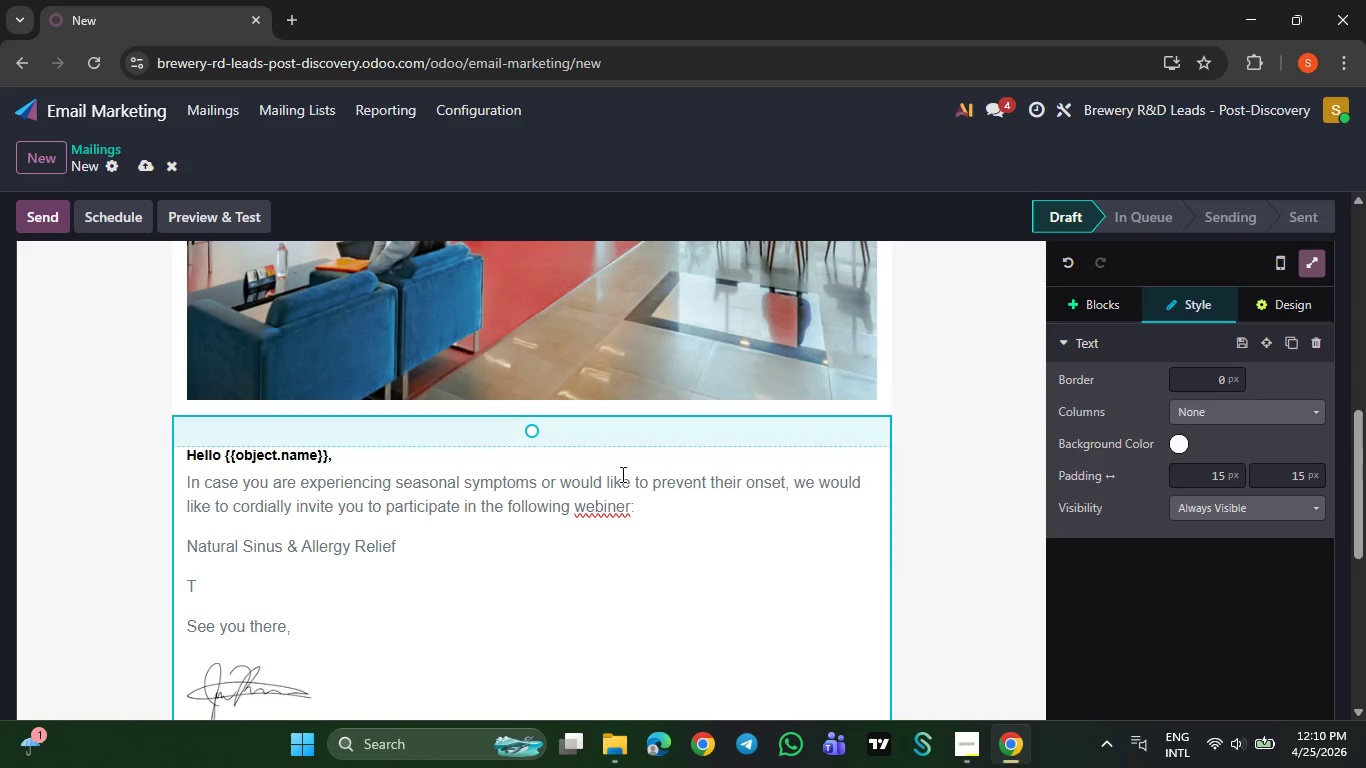 
left_click([624, 500])
 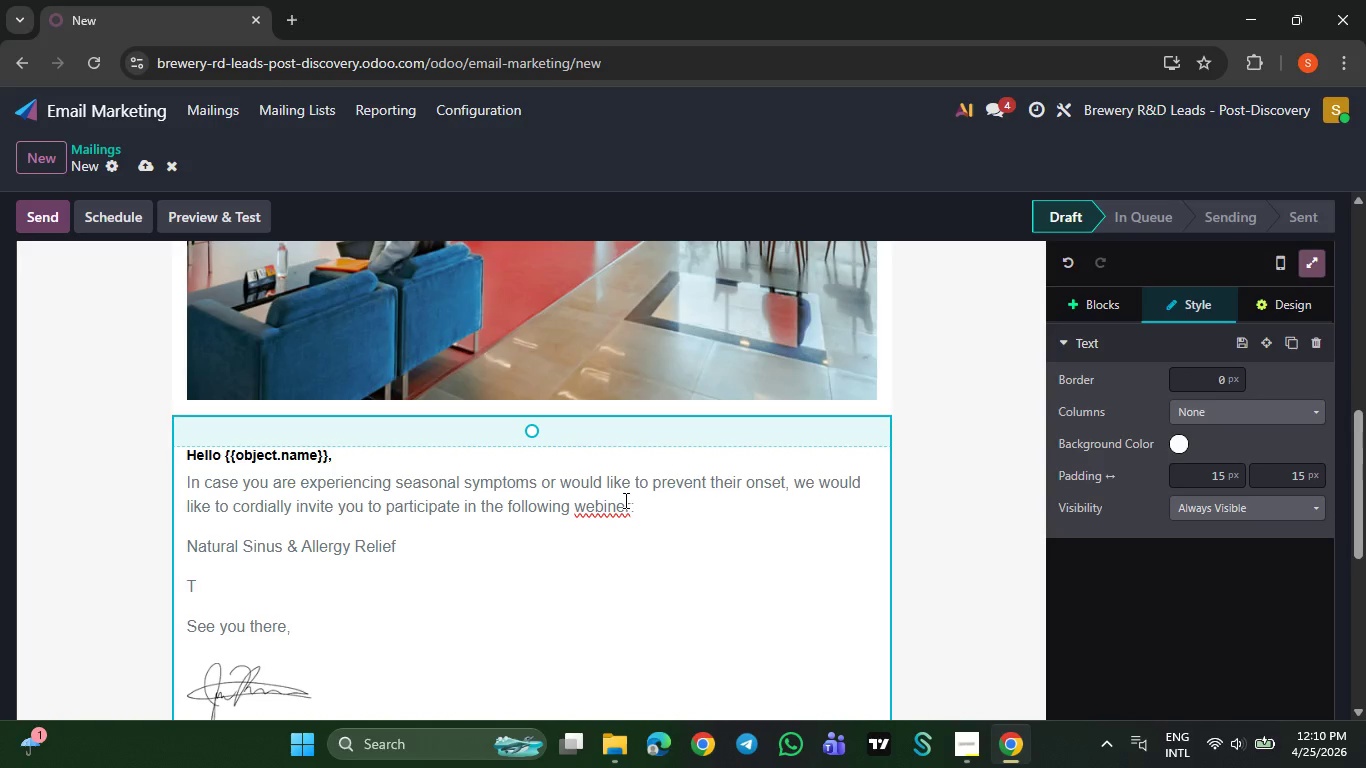 
key(Backspace)
 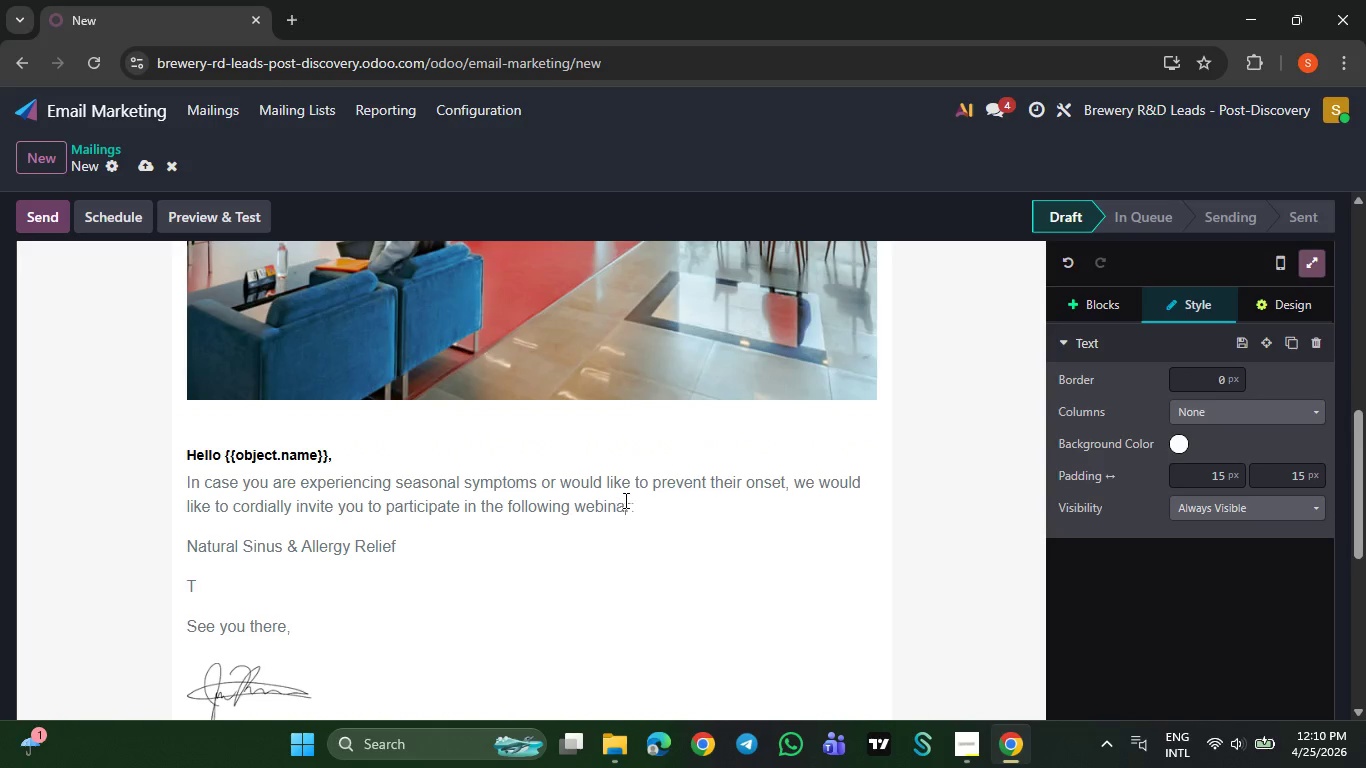 
key(A)
 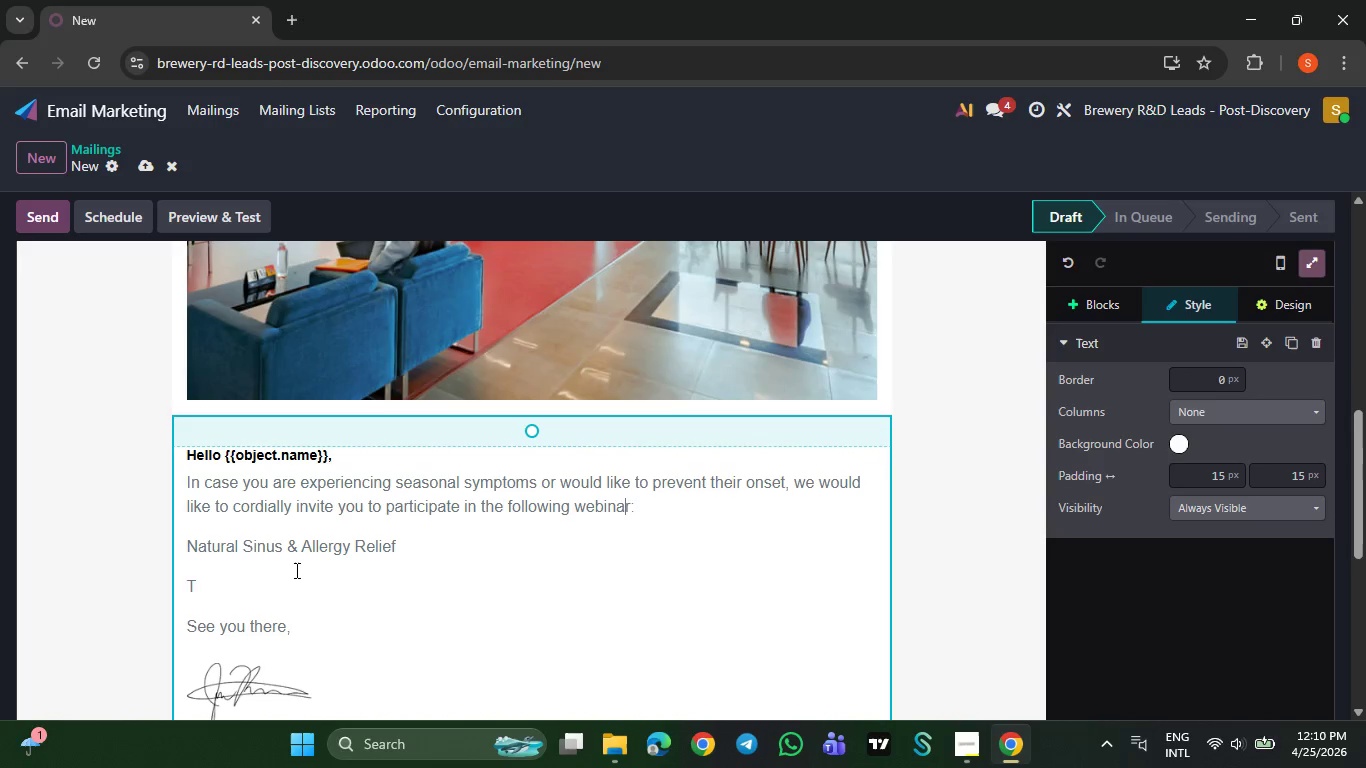 
left_click([288, 573])
 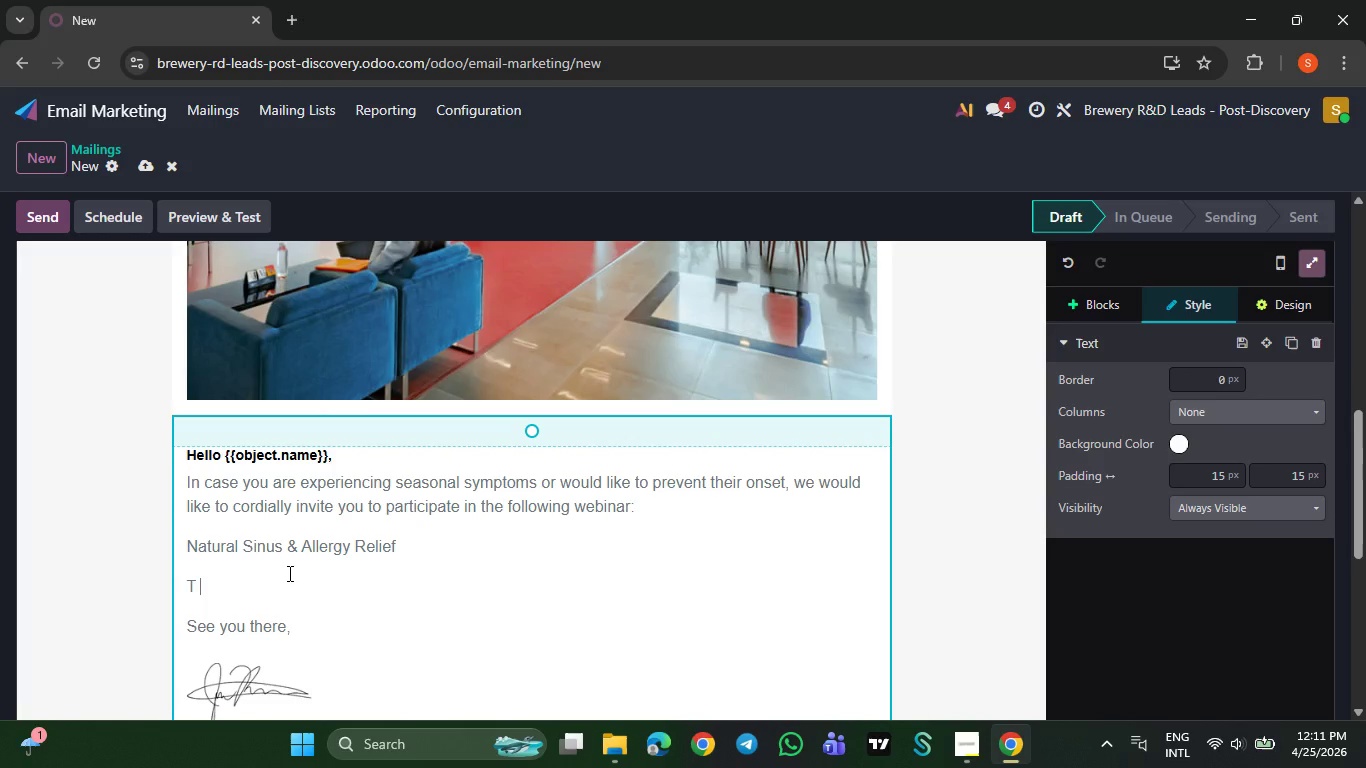 
key(Backspace)
type(opics Si)
key(Backspace)
key(Backspace)
type(Covered include:)
 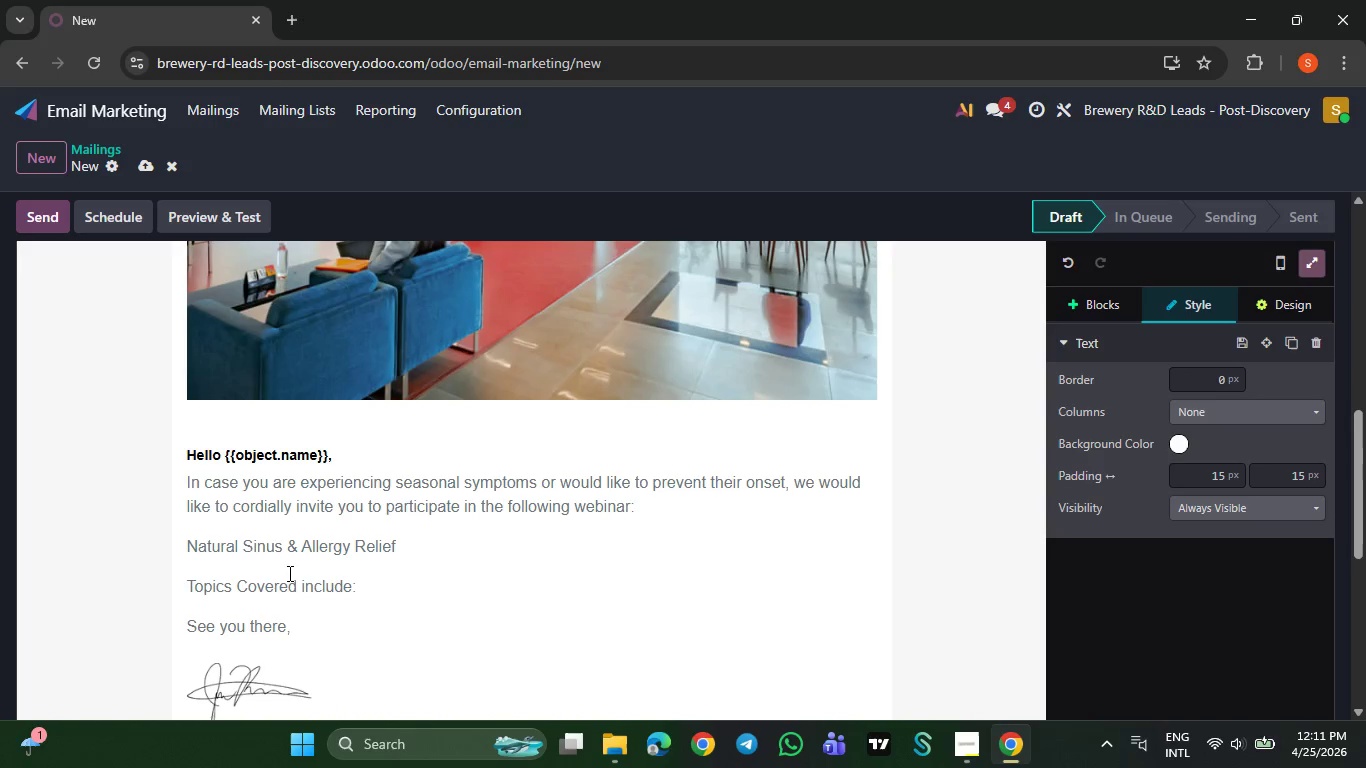 
left_click_drag(start_coordinate=[328, 558], to_coordinate=[171, 557])
 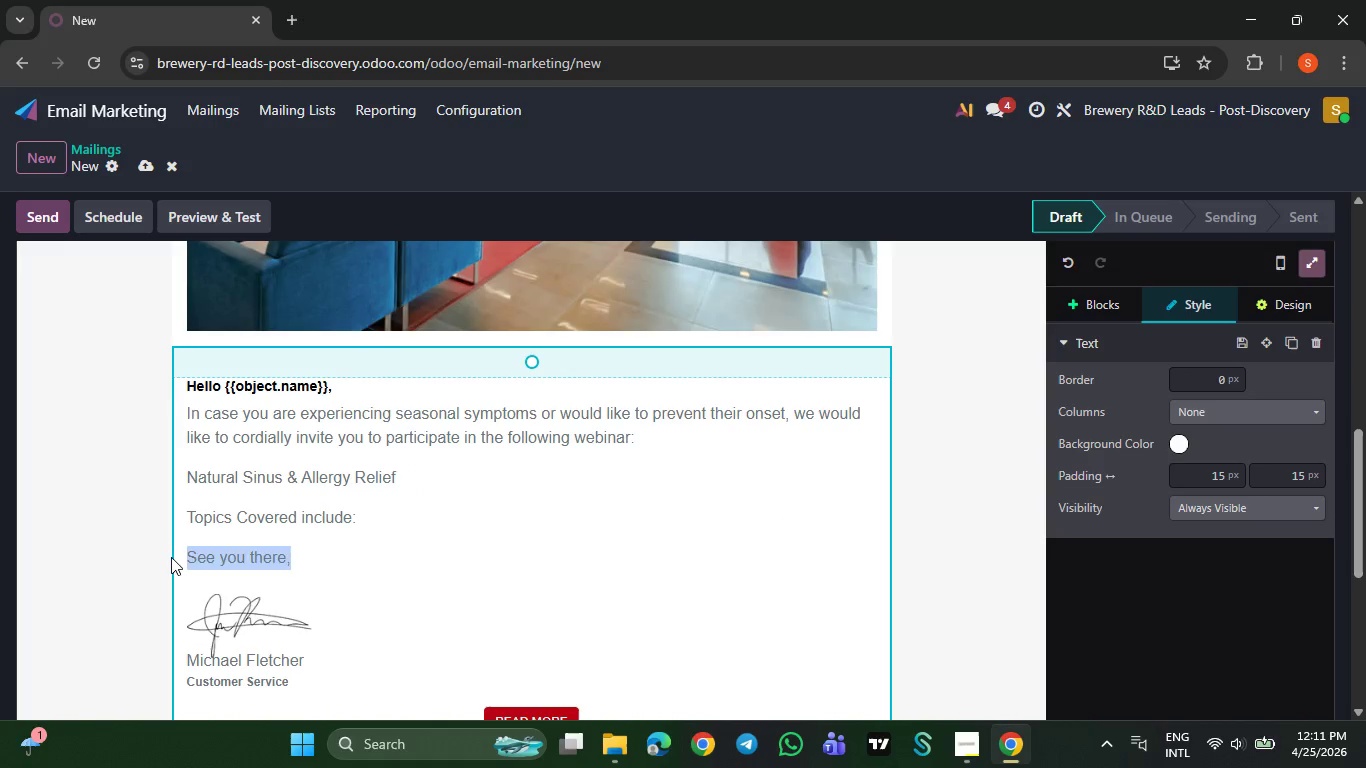 
key(Backspace)
 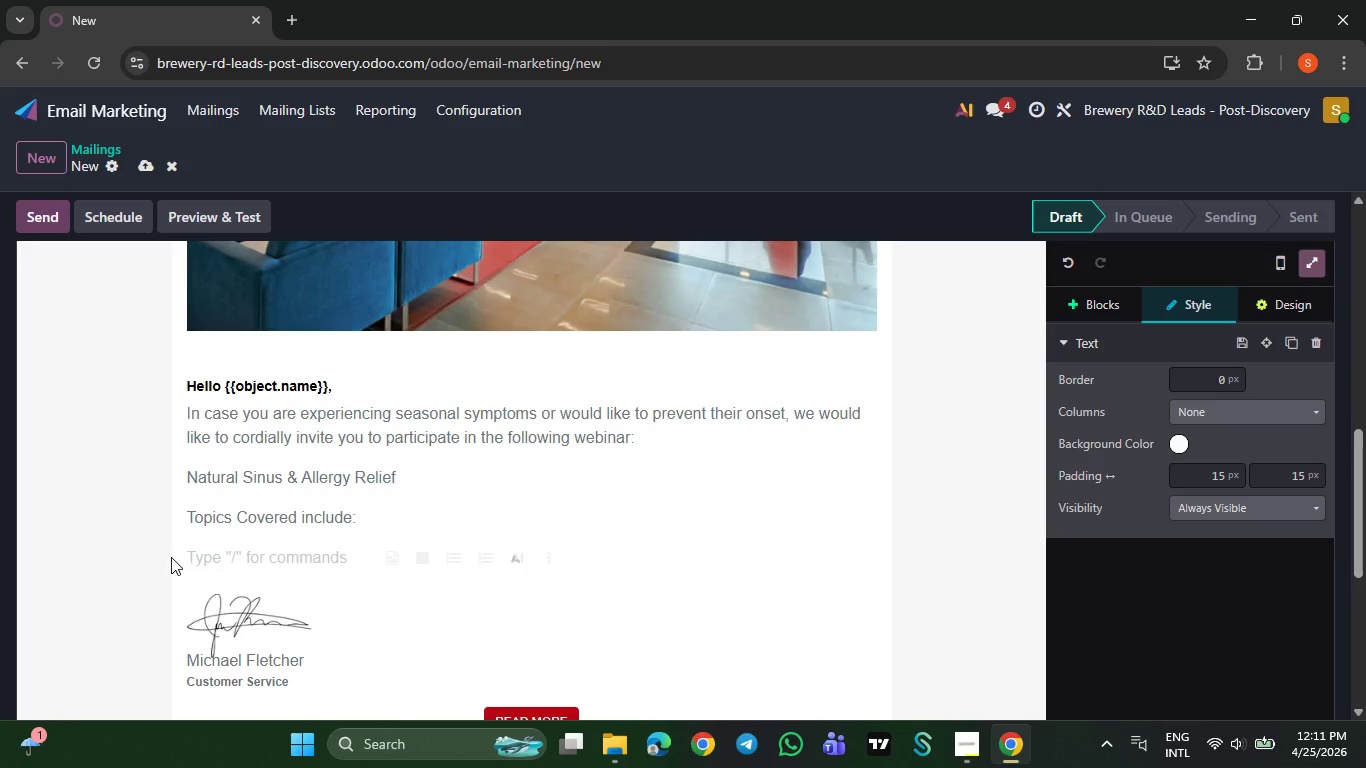 
key(Slash)
 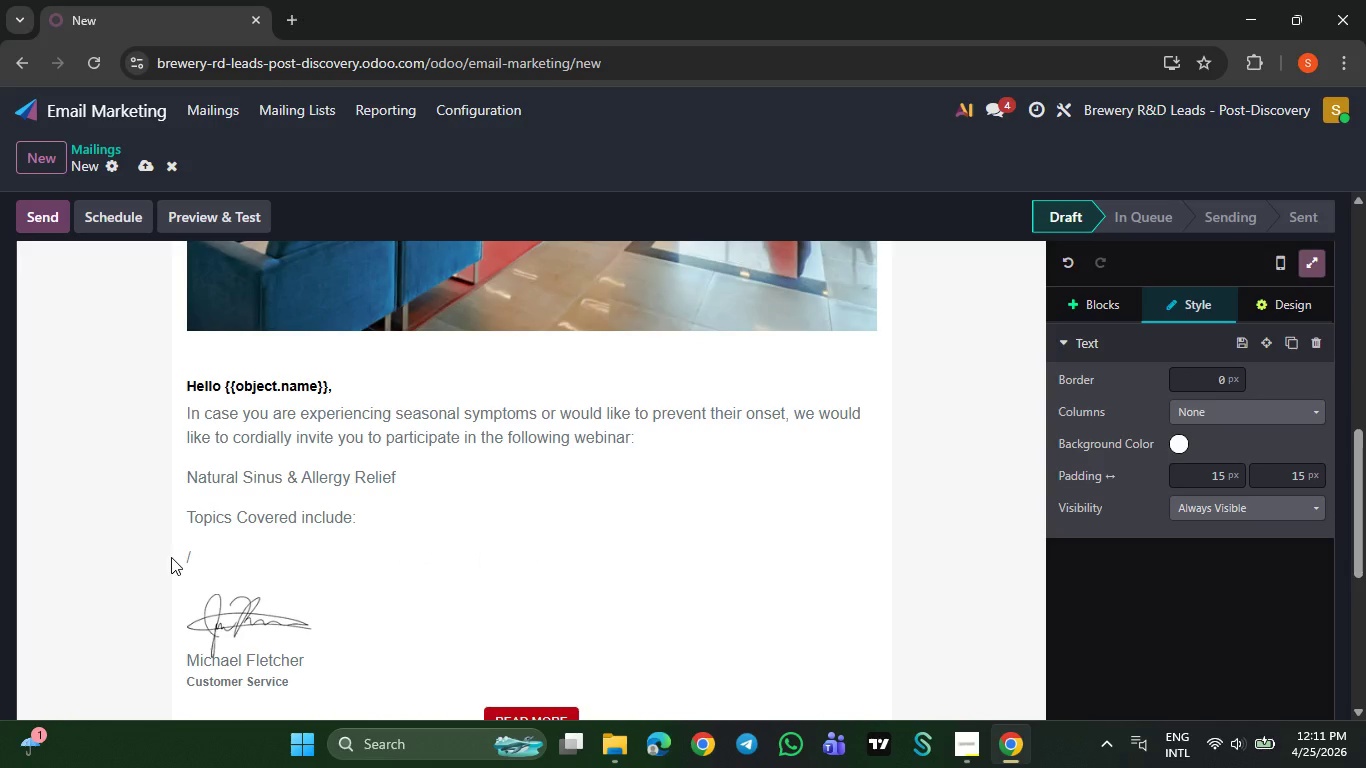 
key(B)
 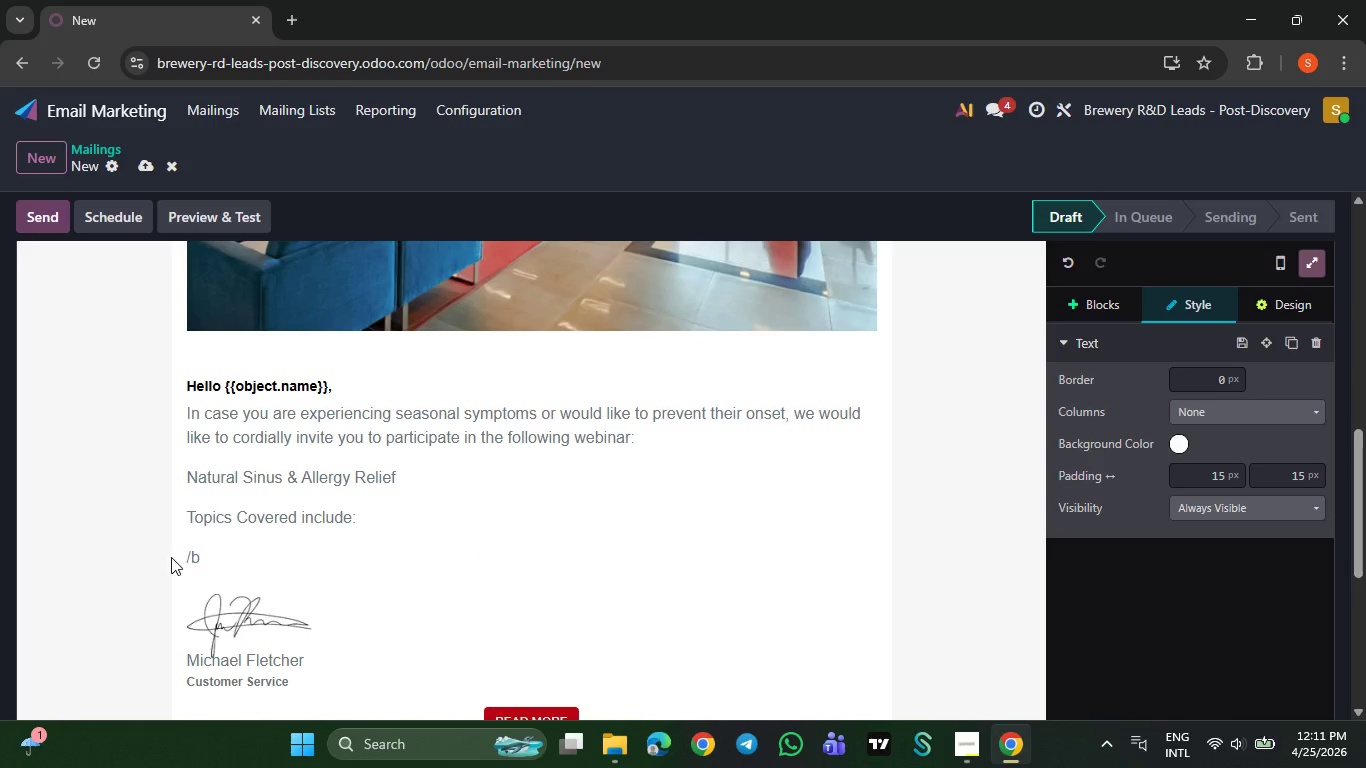 
key(Backspace)
 